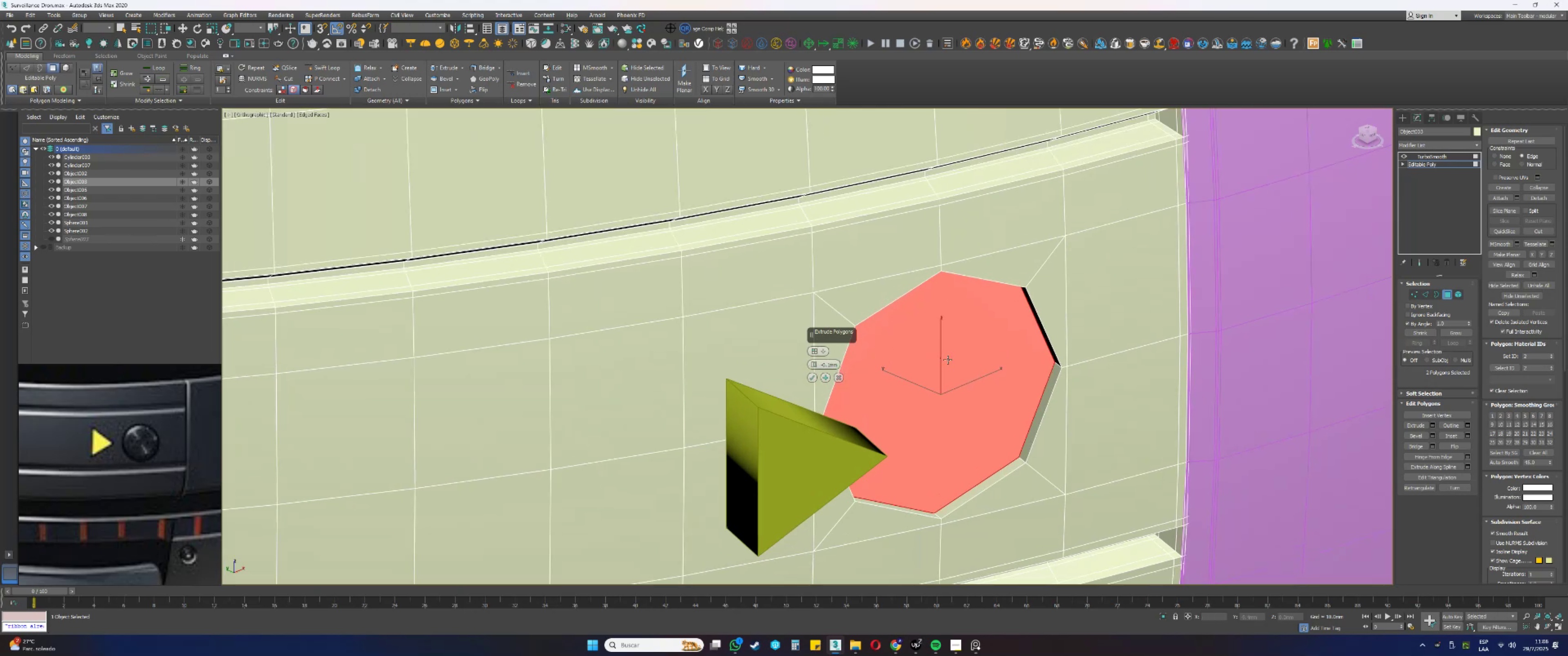 
hold_key(key=AltLeft, duration=0.34)
 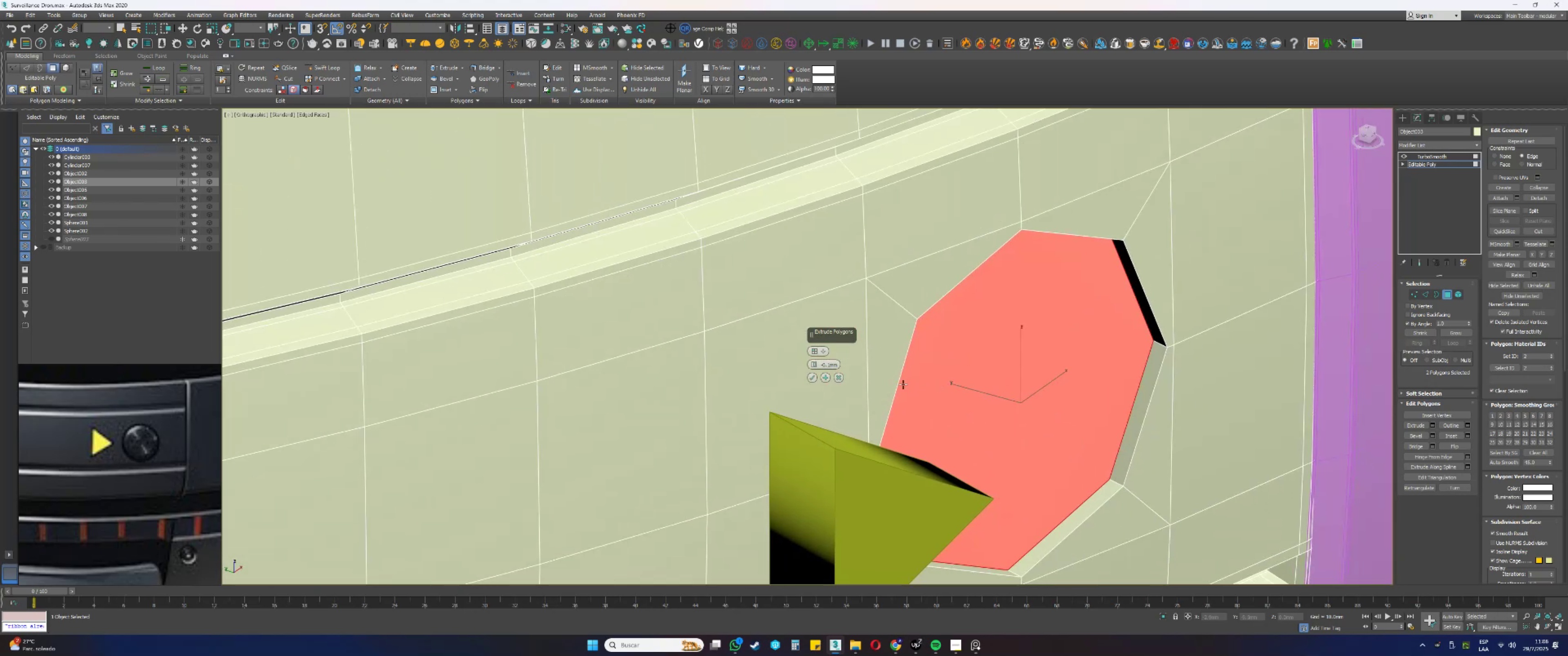 
left_click_drag(start_coordinate=[814, 363], to_coordinate=[827, 437])
 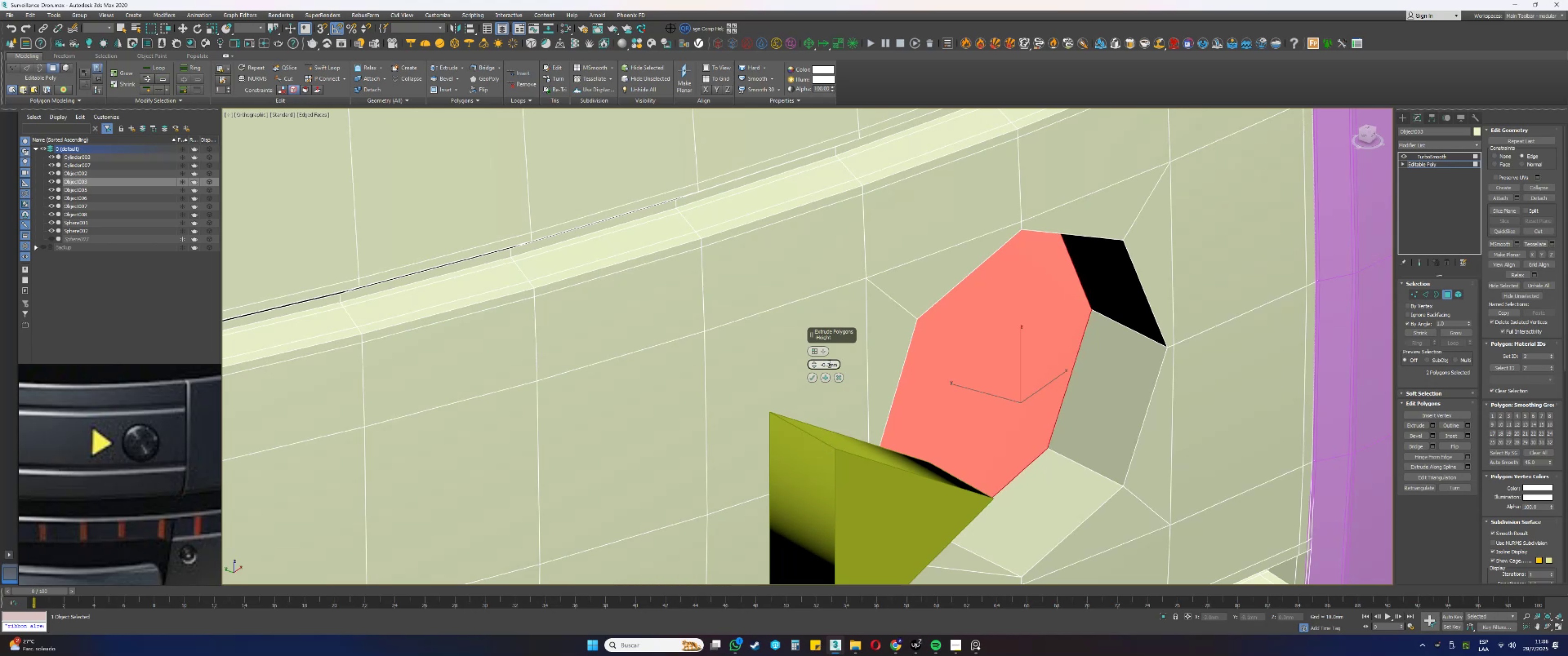 
double_click([829, 364])
 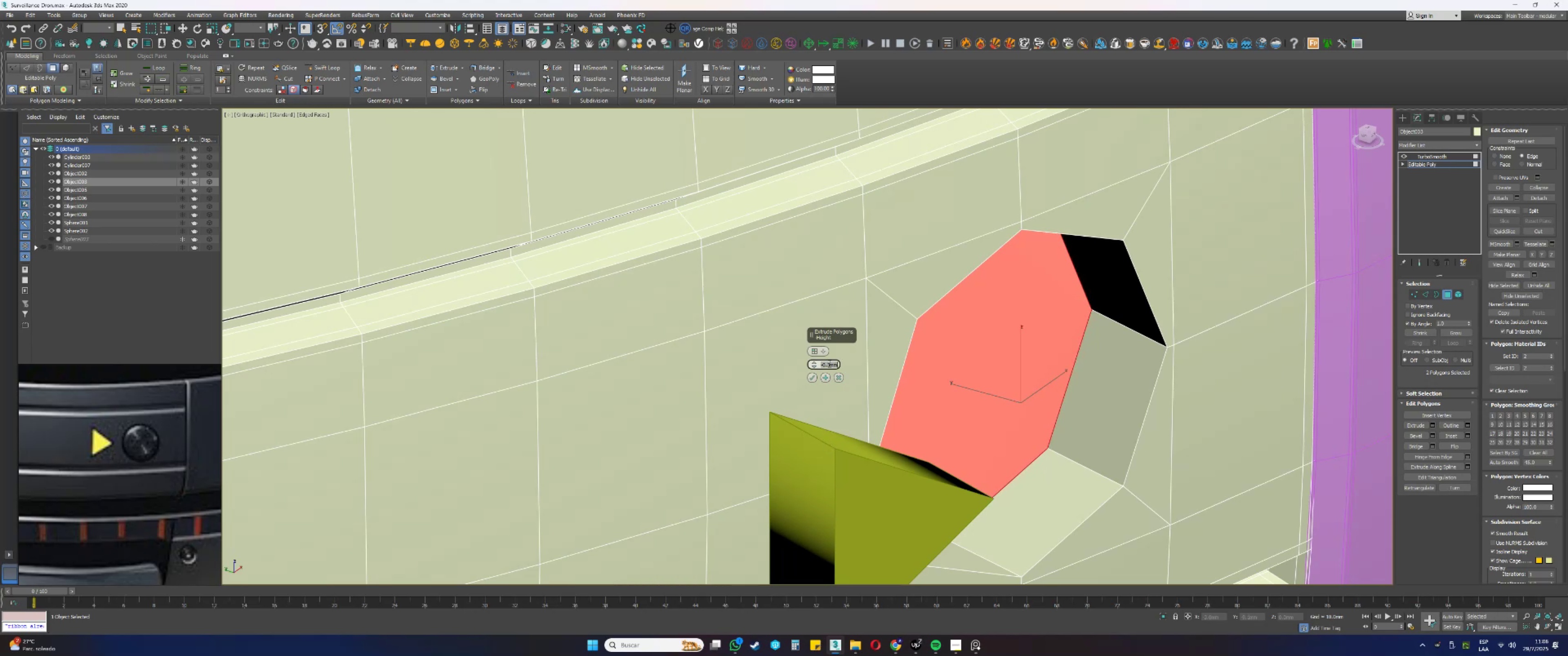 
key(NumpadSubtract)
 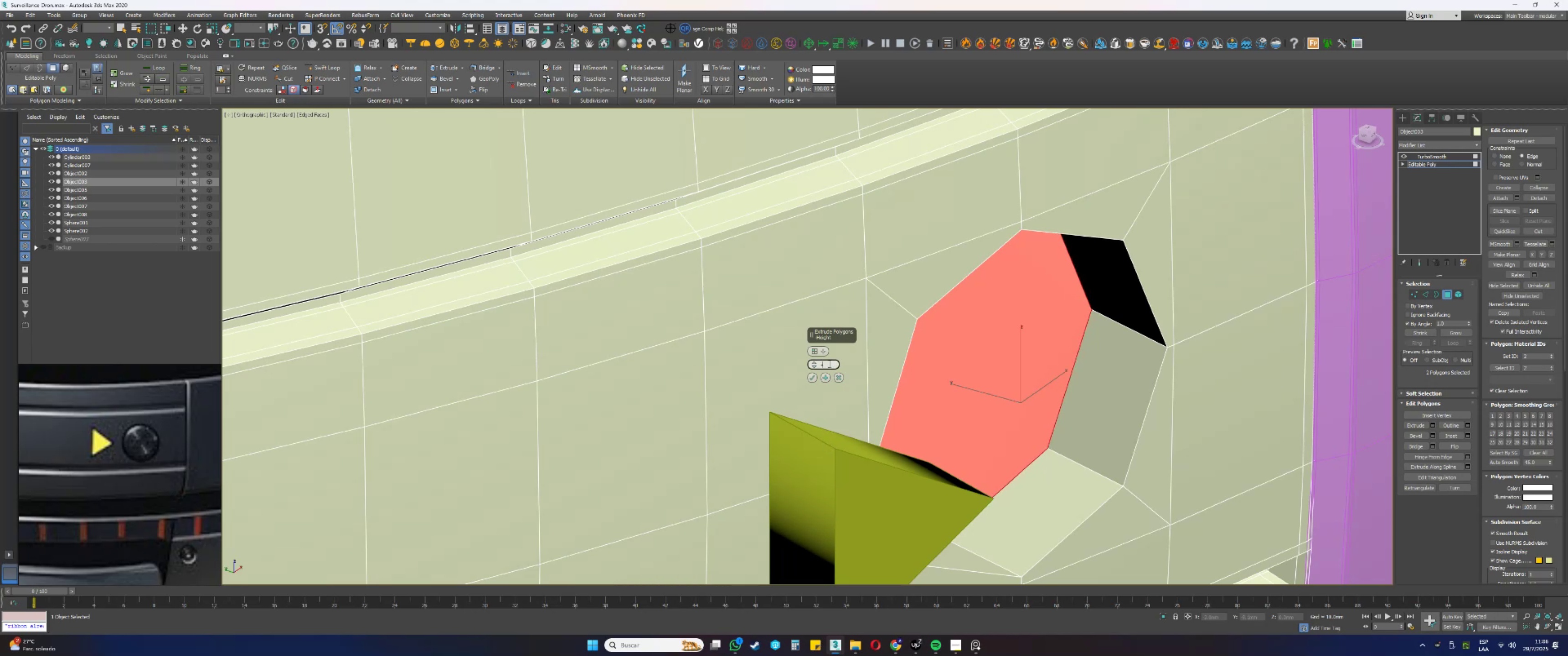 
key(NumpadDecimal)
 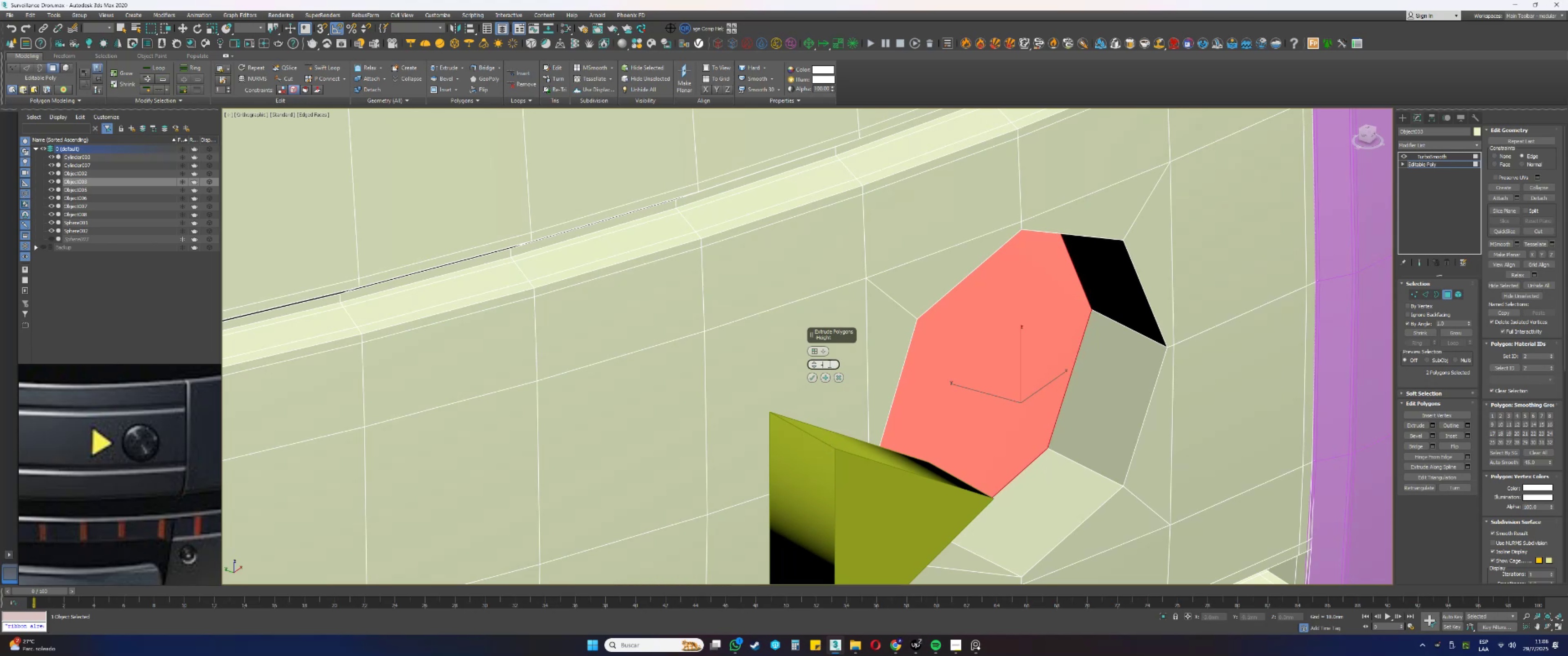 
key(Numpad3)
 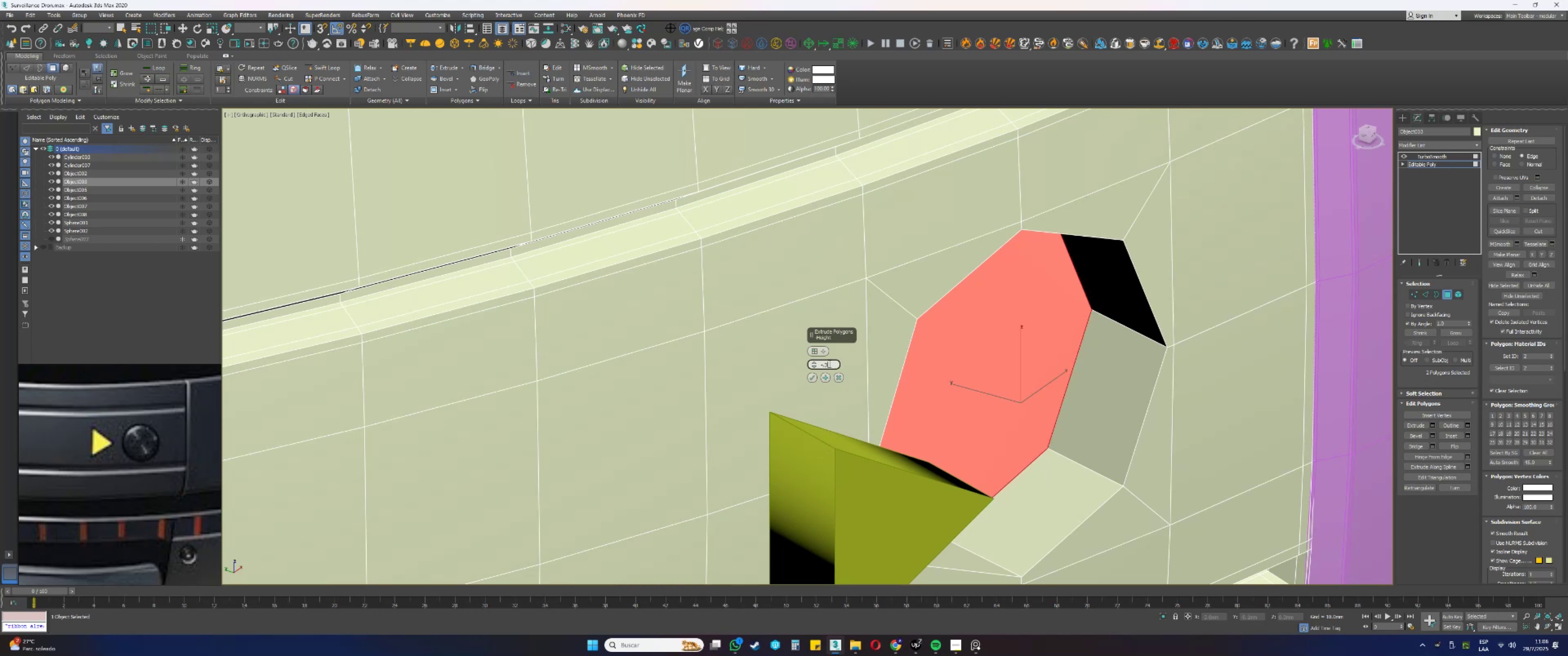 
key(NumpadEnter)
 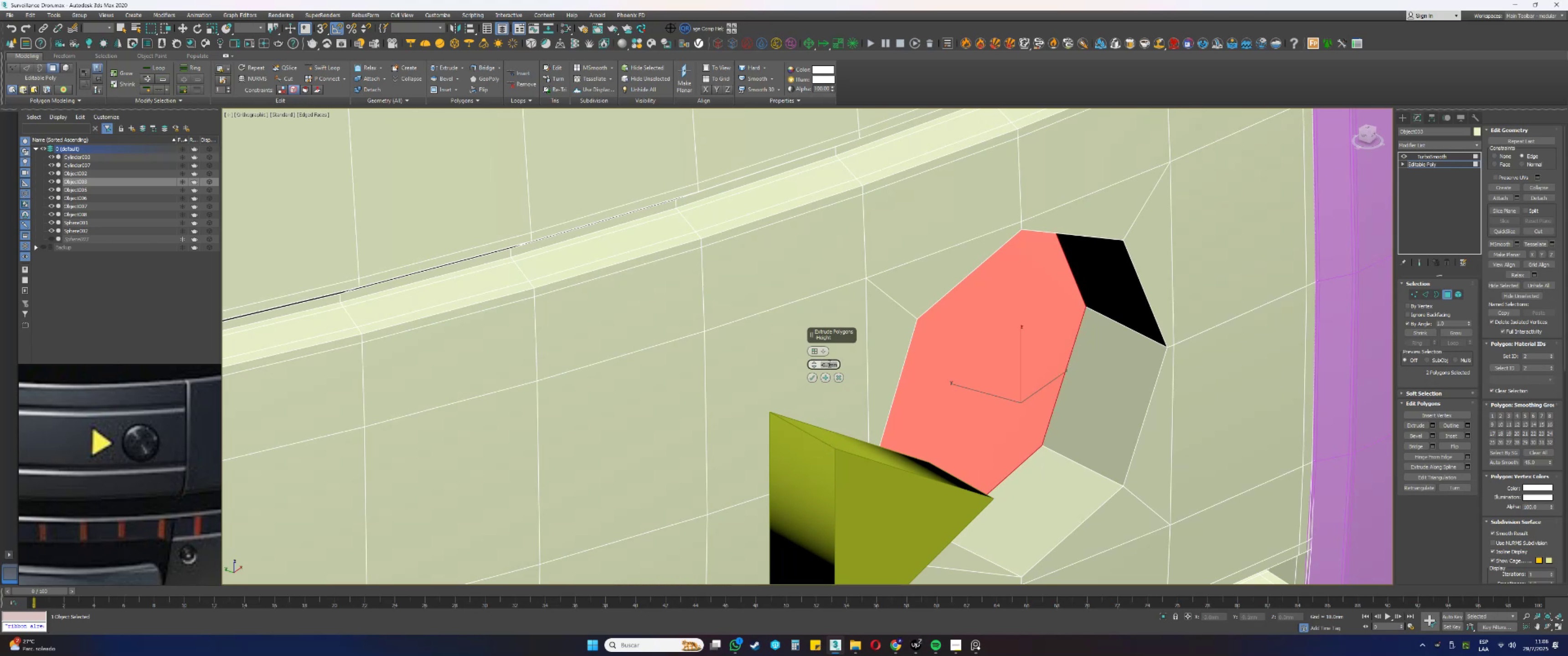 
left_click([813, 380])
 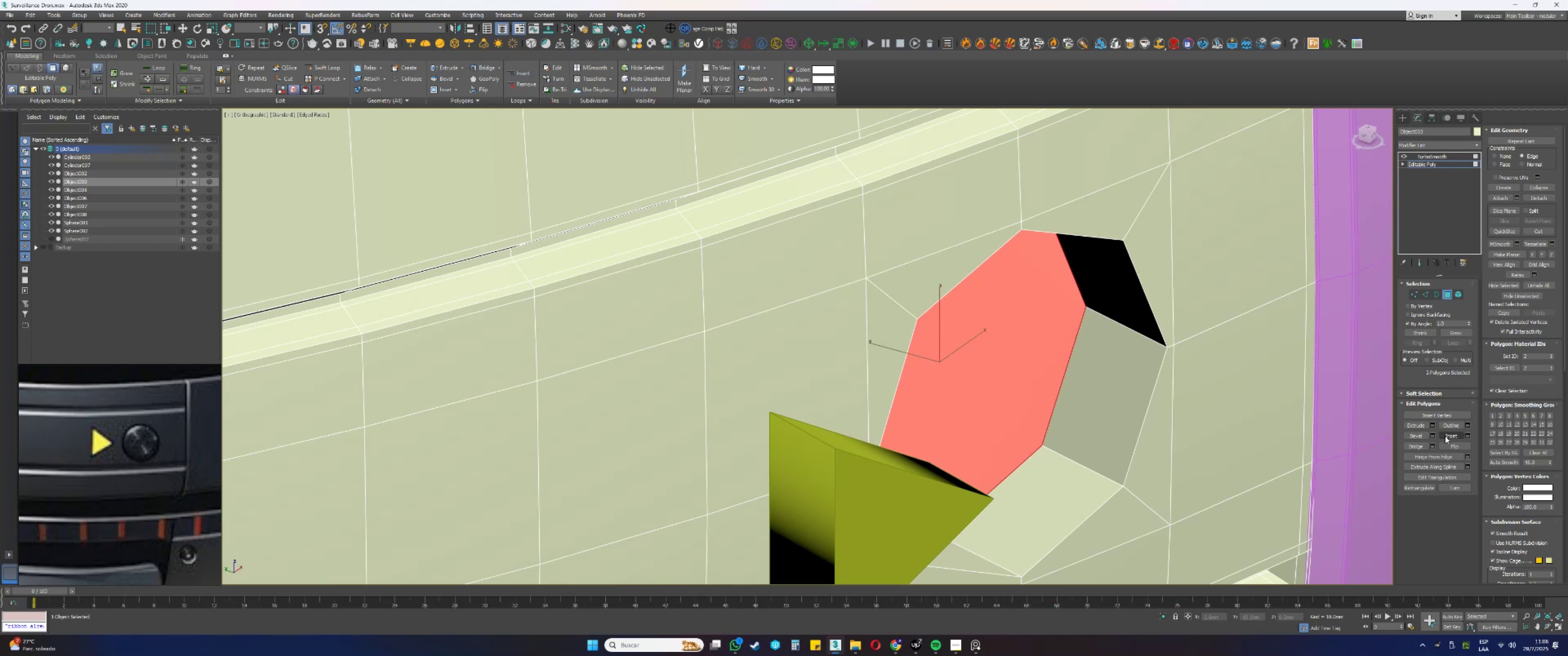 
left_click([1453, 435])
 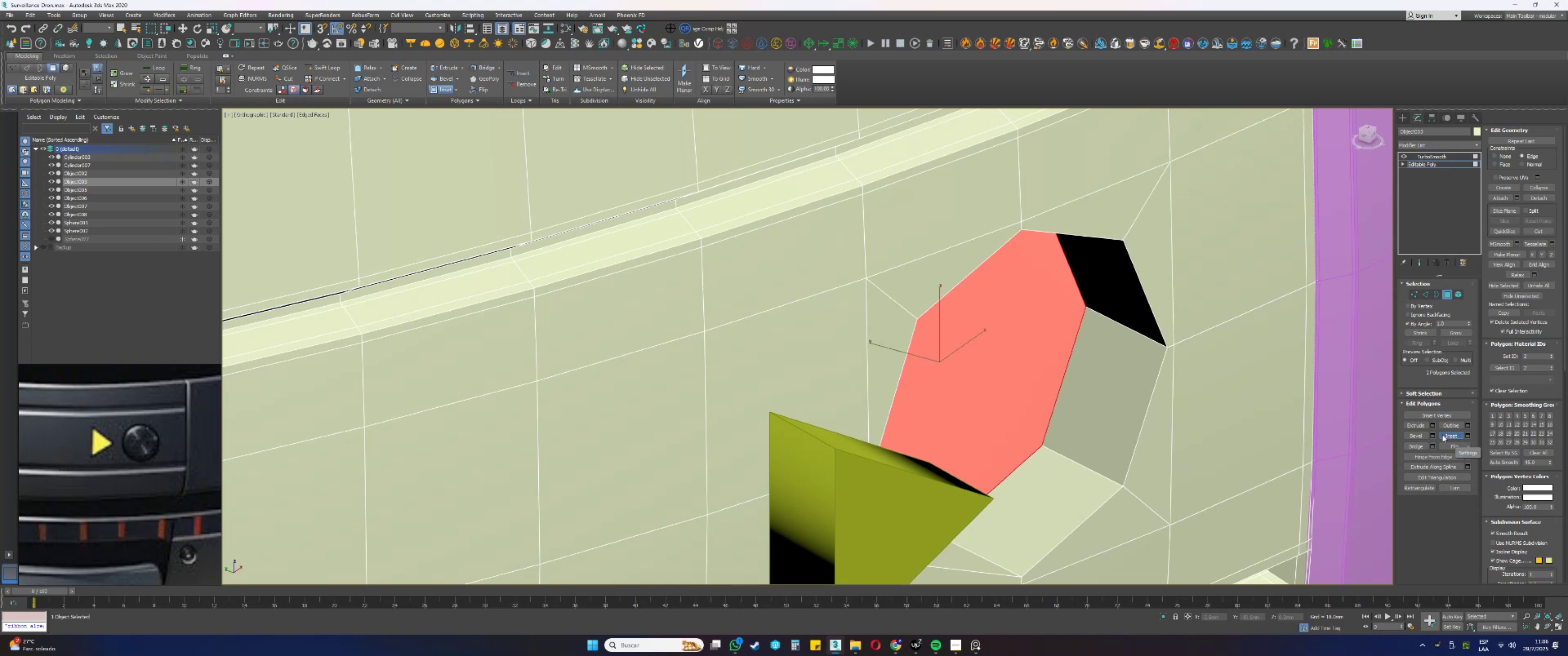 
left_click_drag(start_coordinate=[1015, 352], to_coordinate=[1009, 355])
 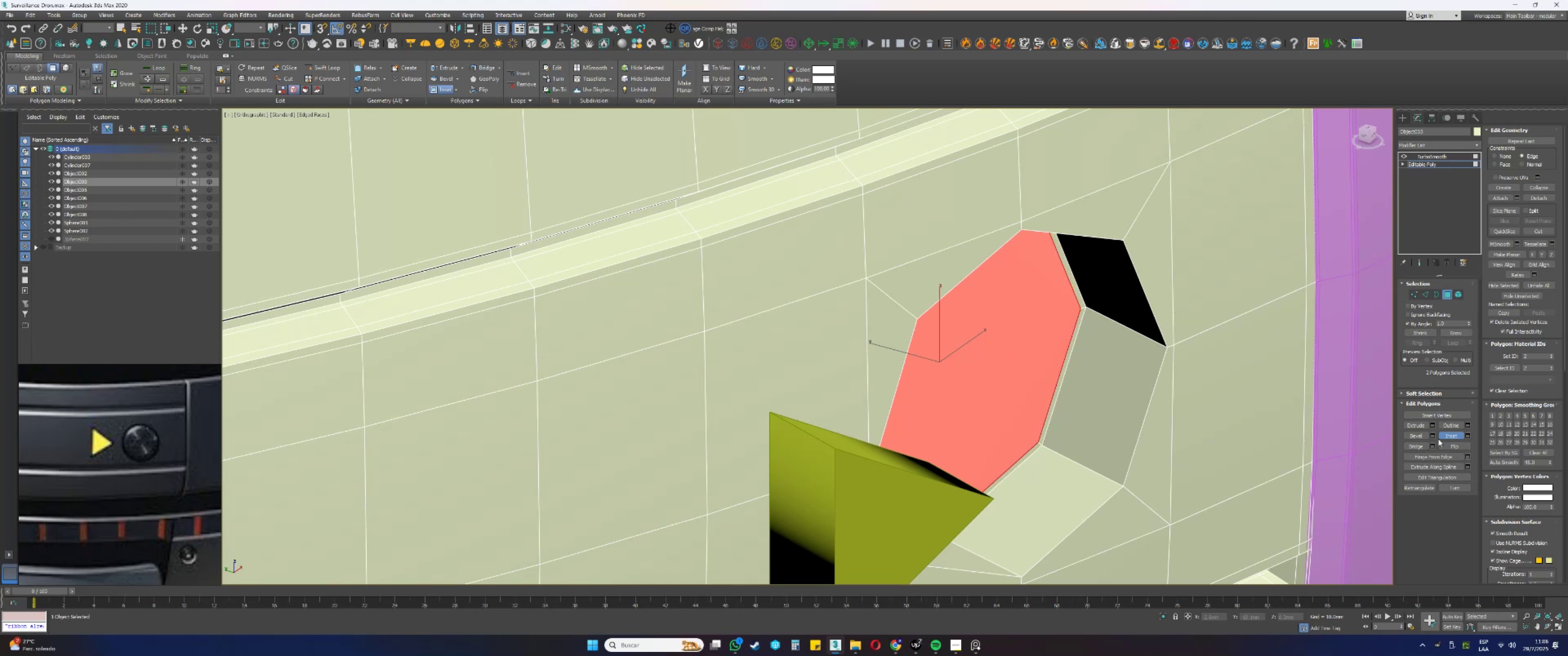 
left_click([1418, 425])
 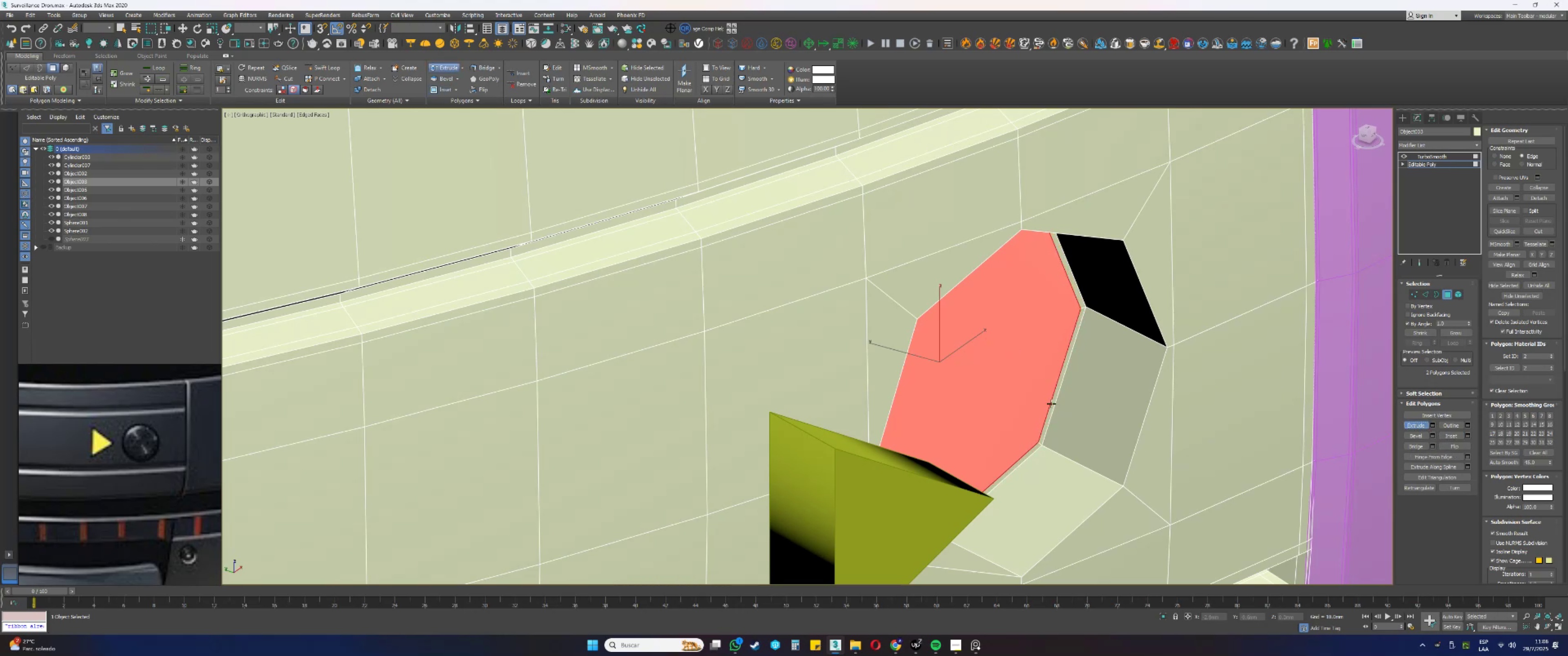 
left_click_drag(start_coordinate=[1011, 406], to_coordinate=[1027, 384])
 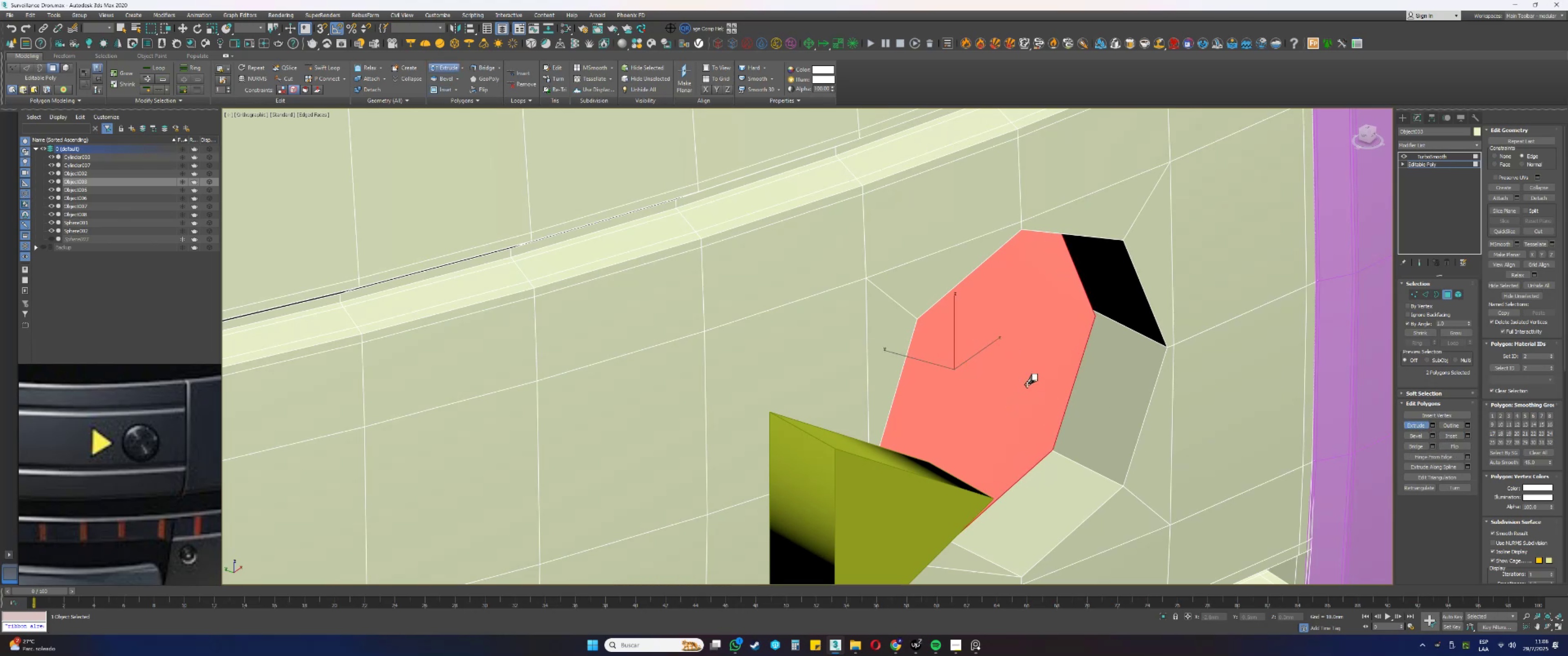 
key(Control+ControlLeft)
 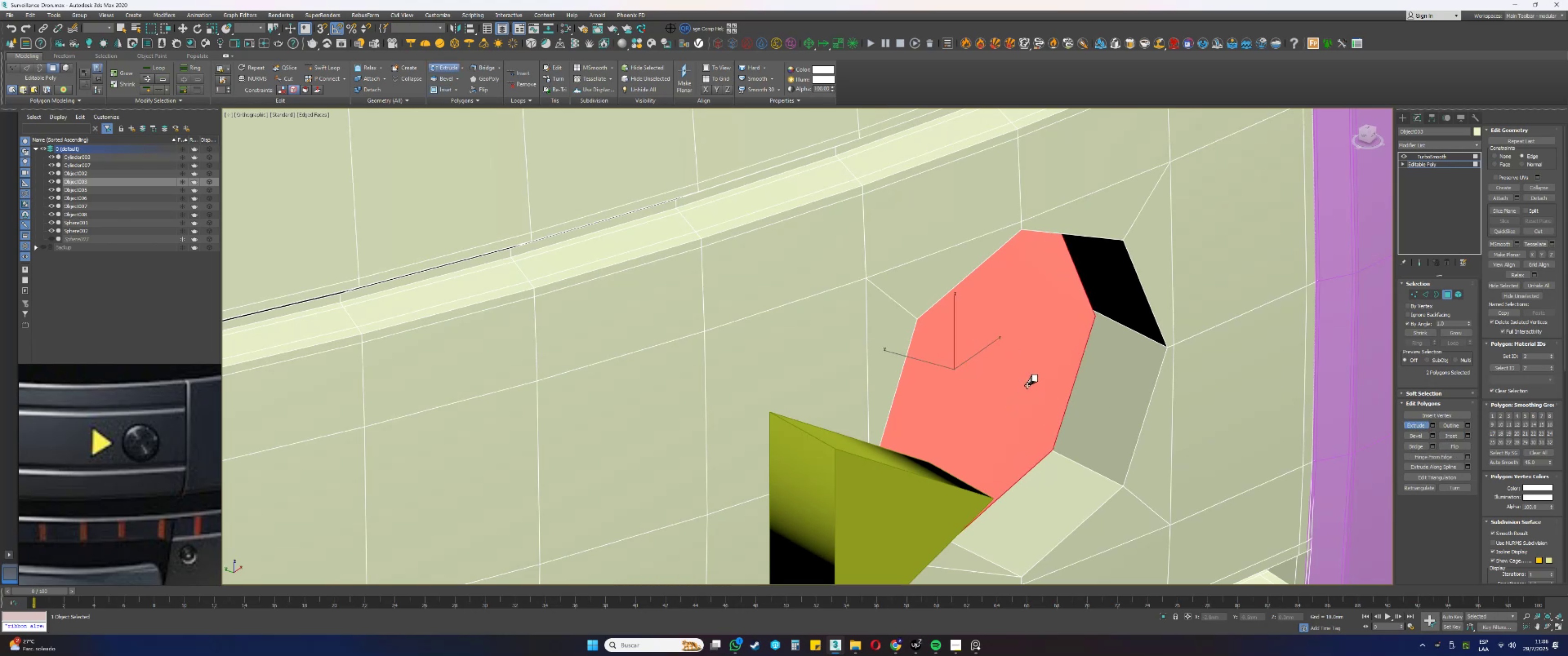 
key(Control+Z)
 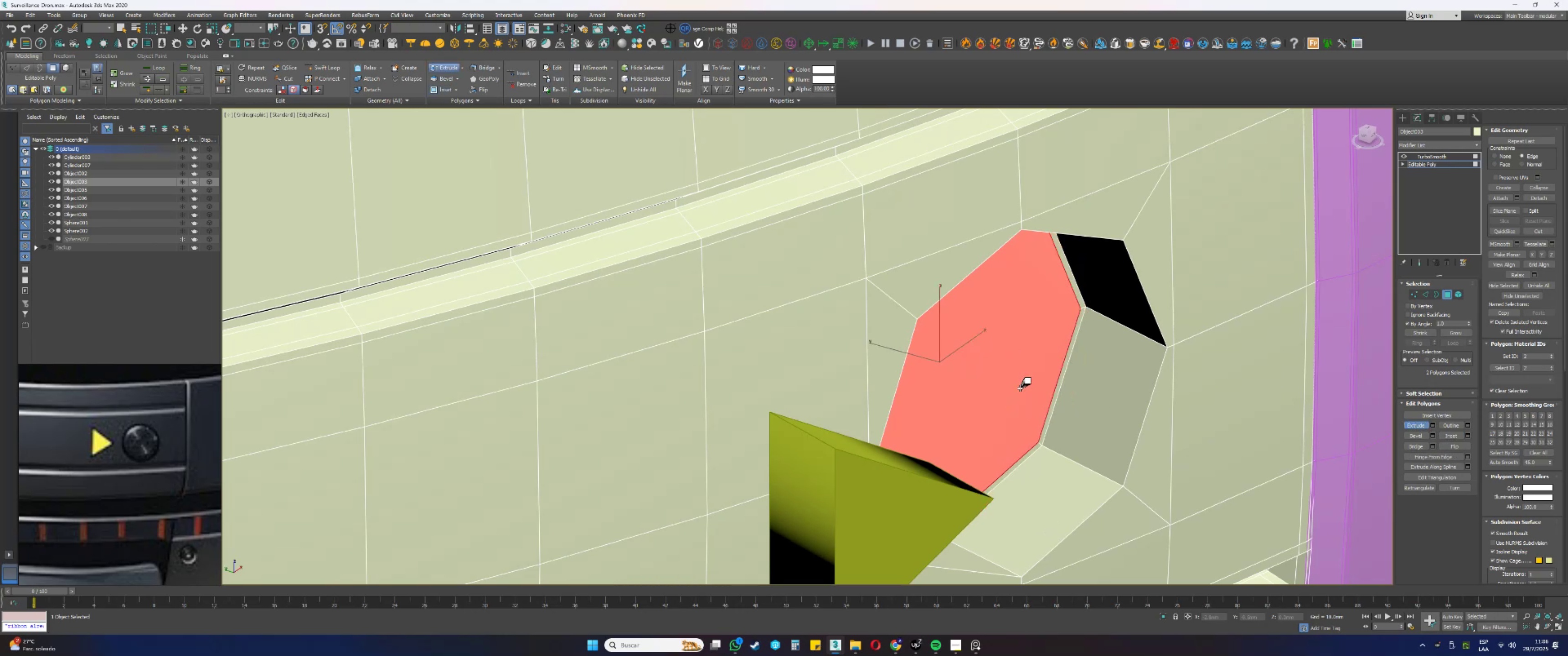 
right_click([1020, 389])
 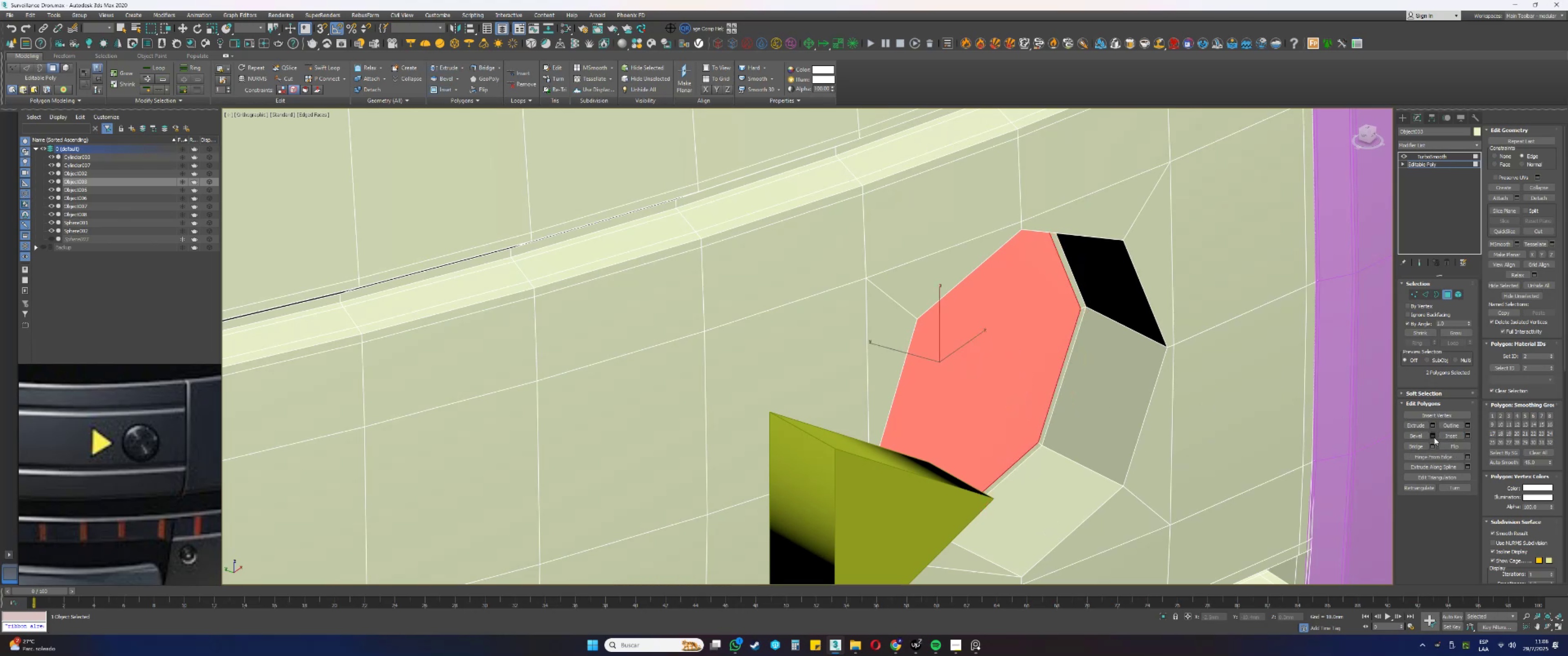 
left_click([1433, 425])
 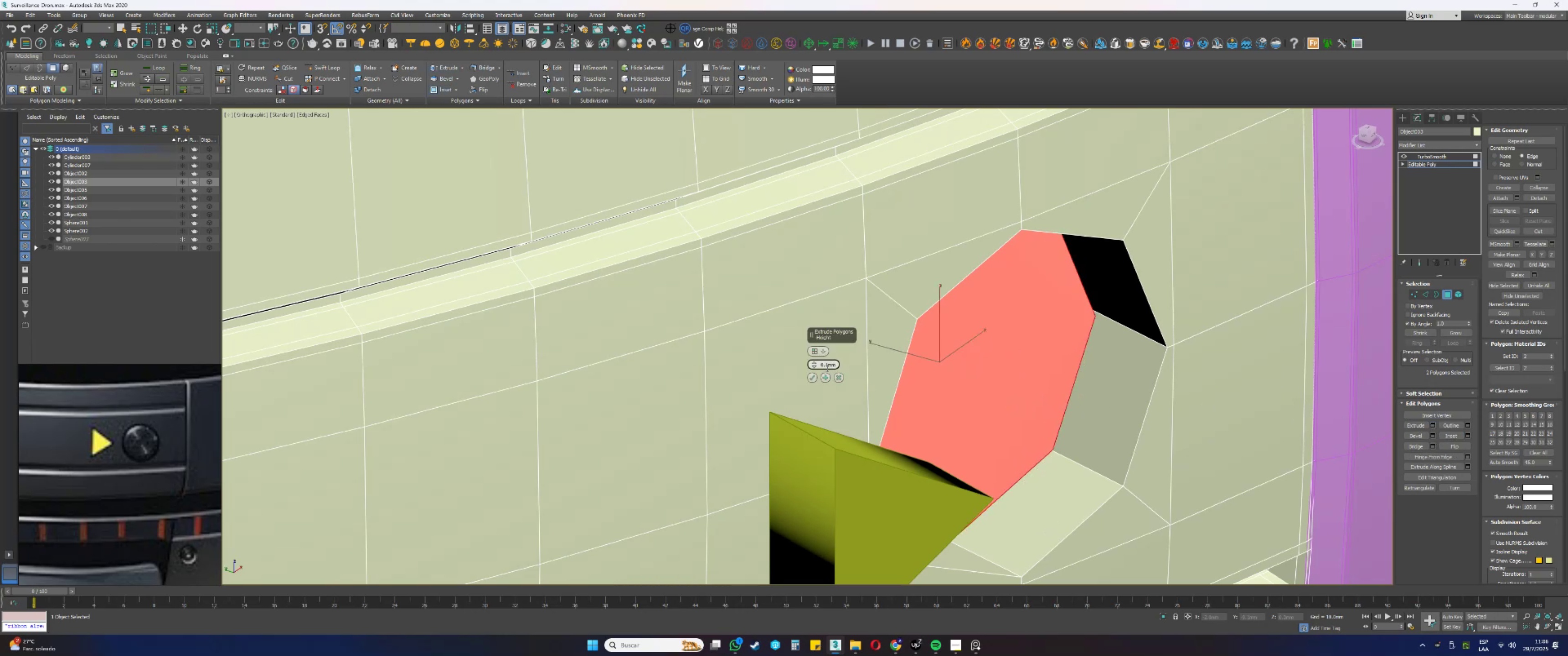 
double_click([827, 366])
 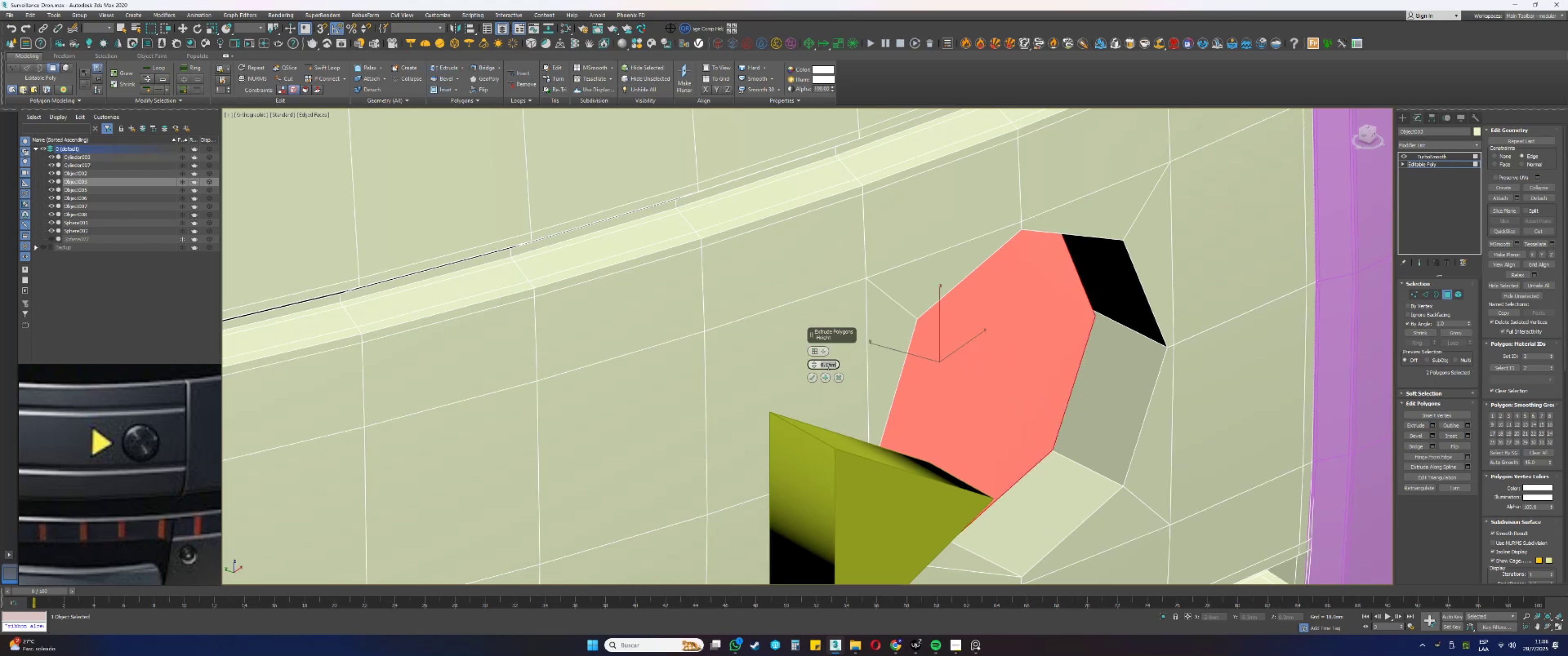 
key(NumpadDecimal)
 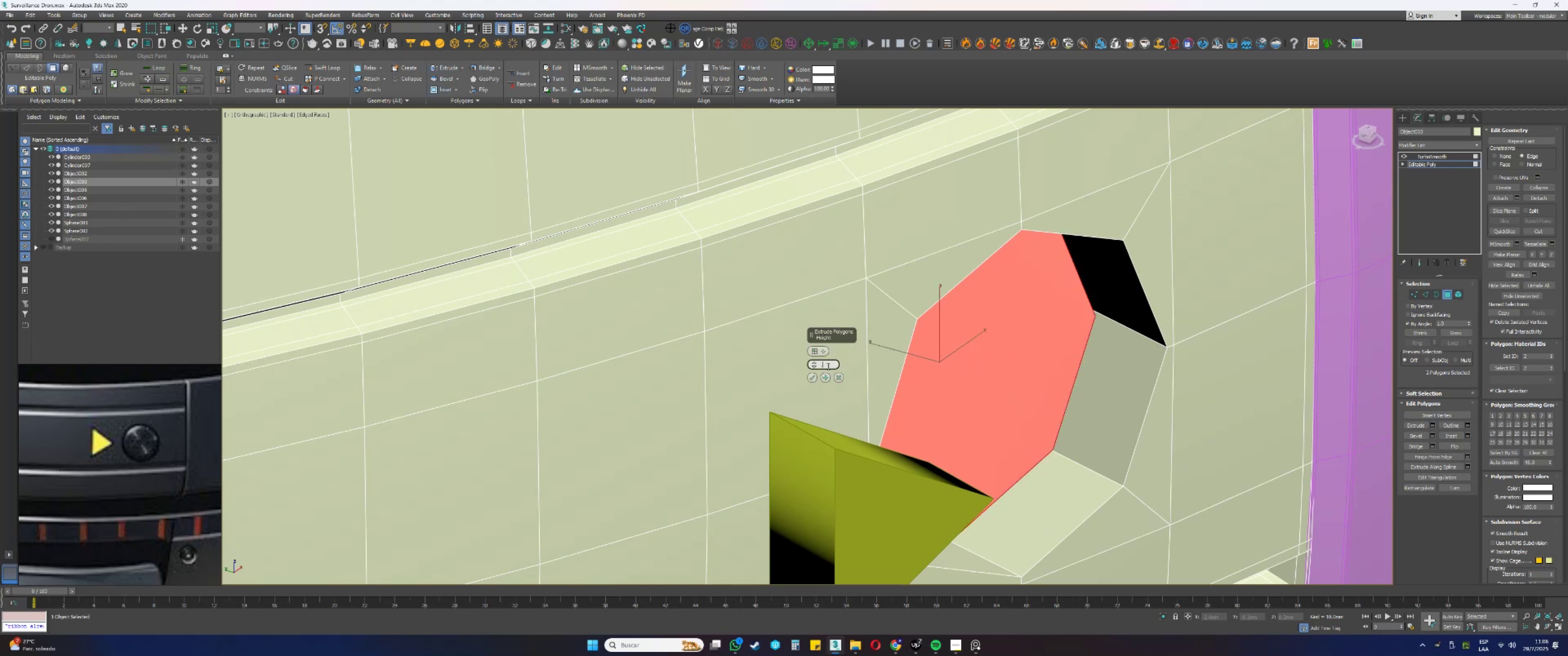 
key(Numpad5)
 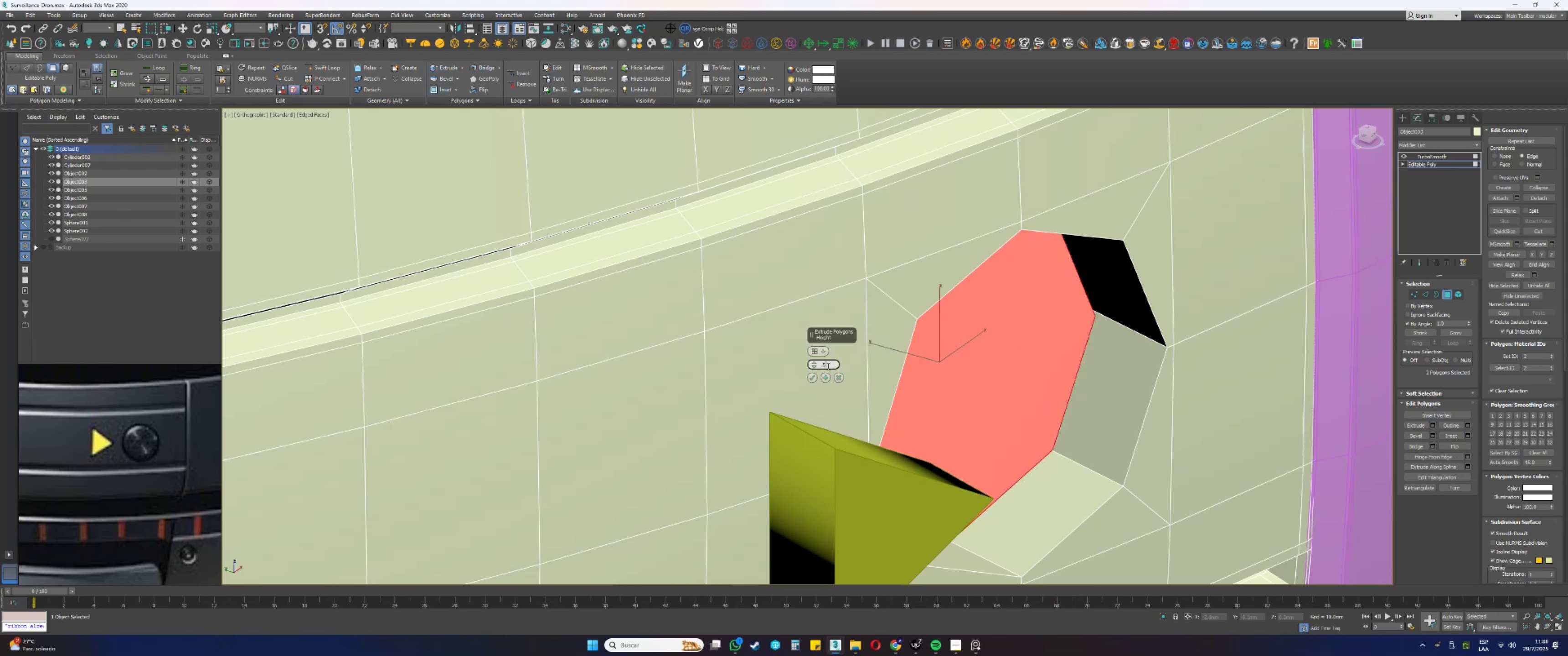 
key(NumpadEnter)
 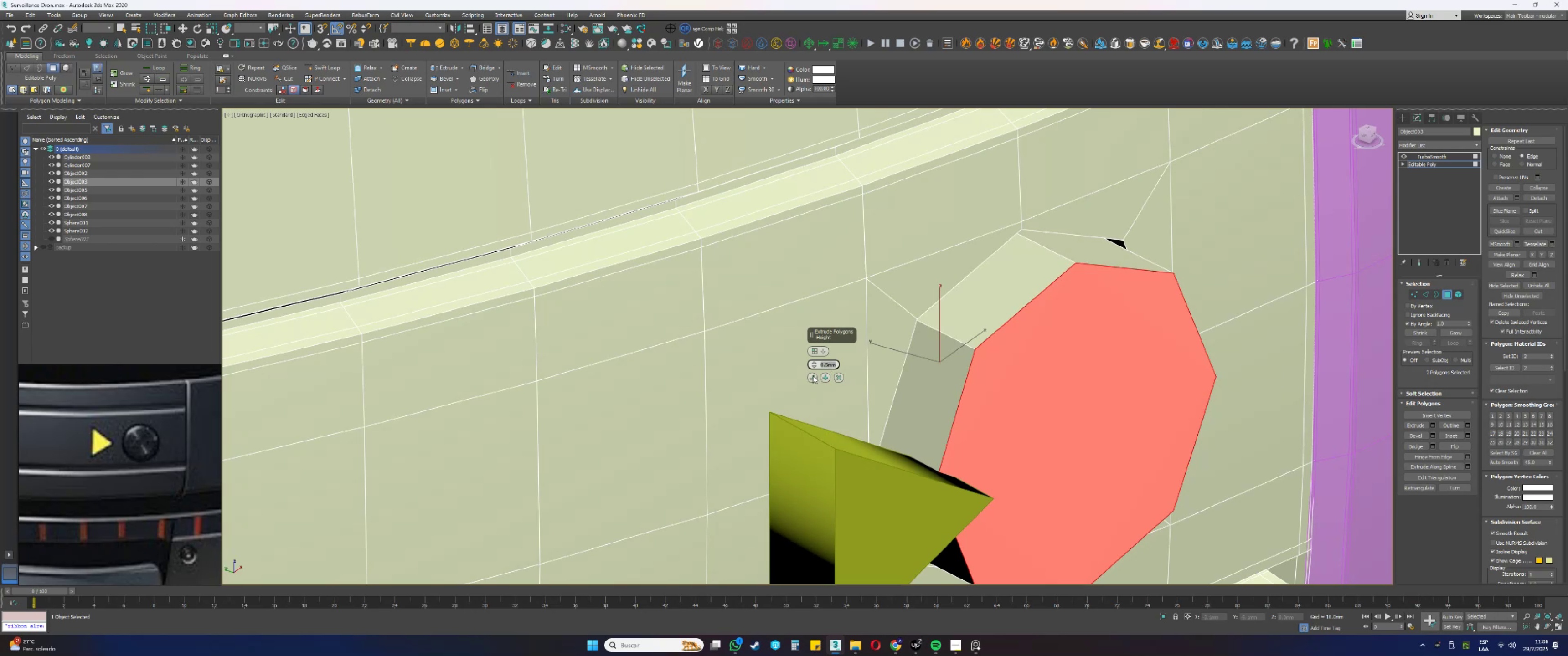 
left_click([813, 375])
 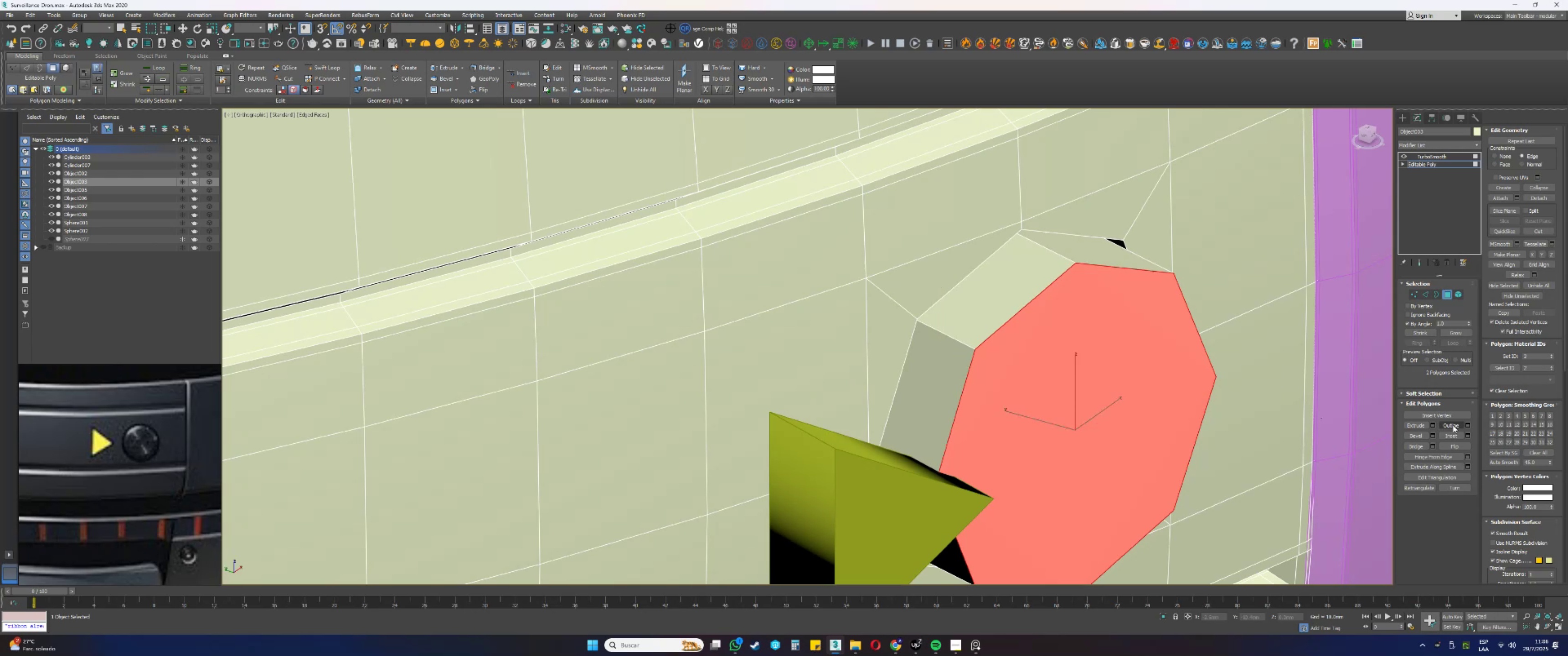 
left_click([1457, 436])
 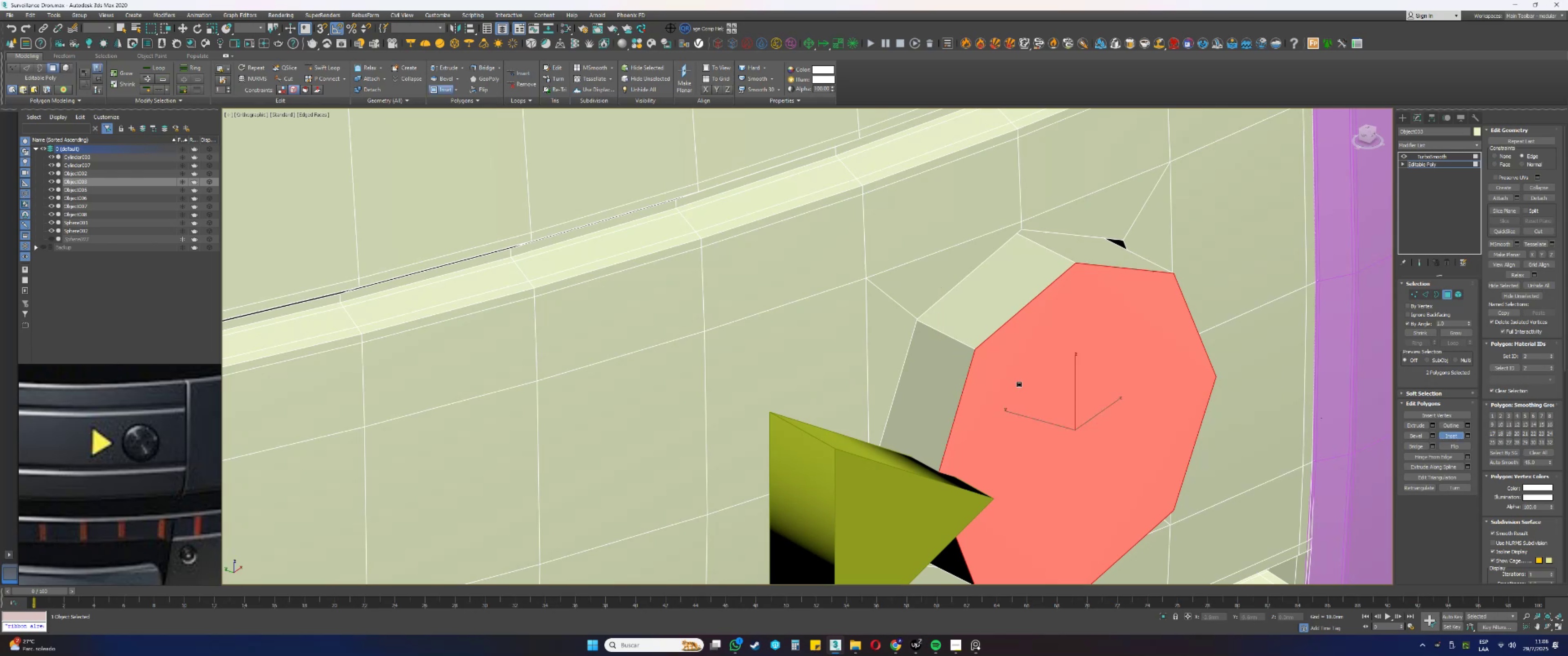 
left_click_drag(start_coordinate=[1025, 374], to_coordinate=[1024, 389])
 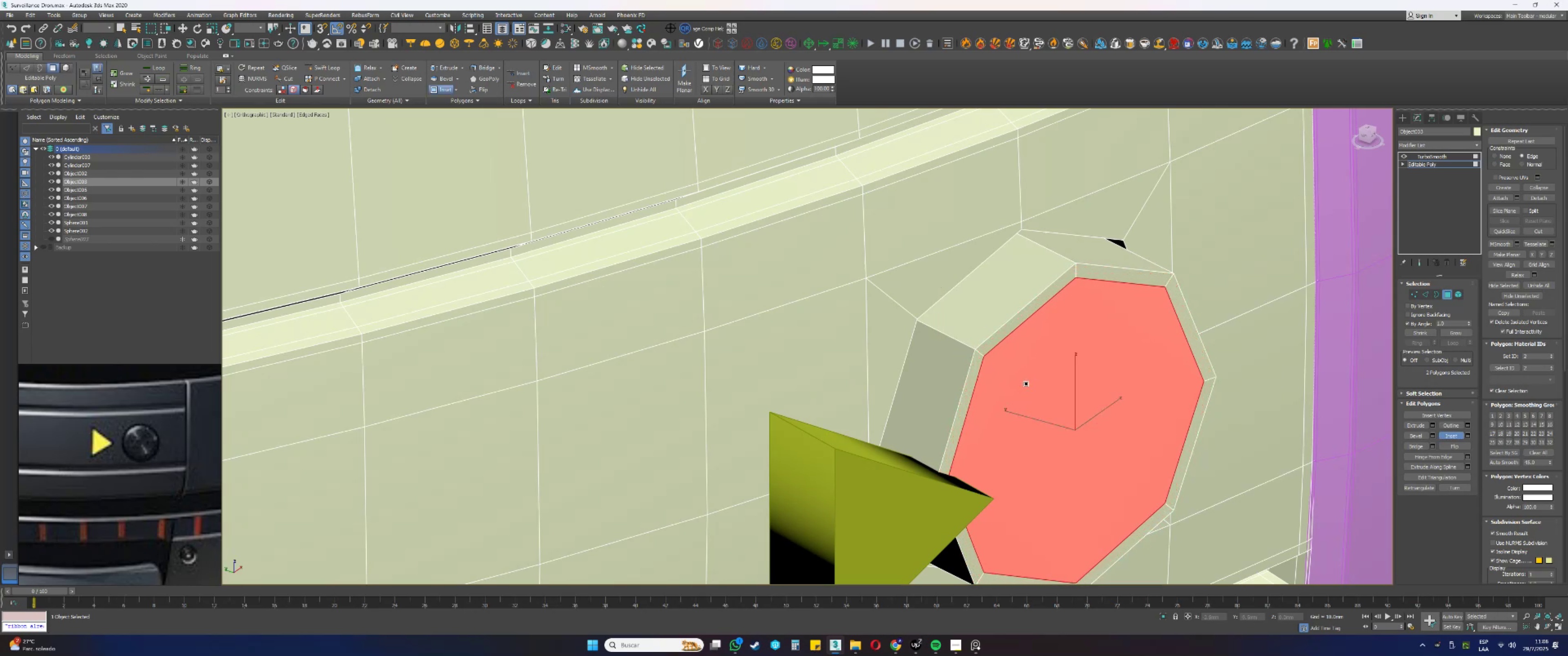 
right_click([1032, 364])
 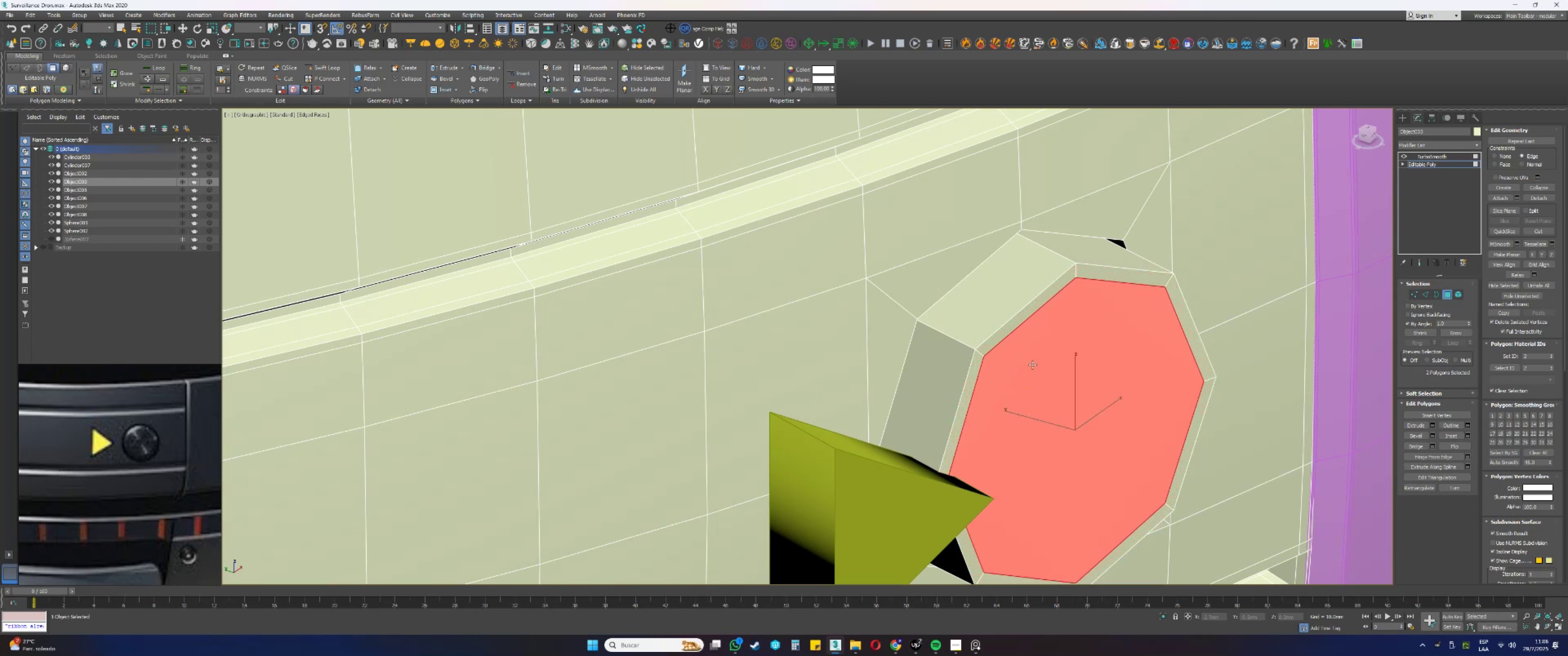 
scroll: coordinate [1032, 365], scroll_direction: down, amount: 1.0
 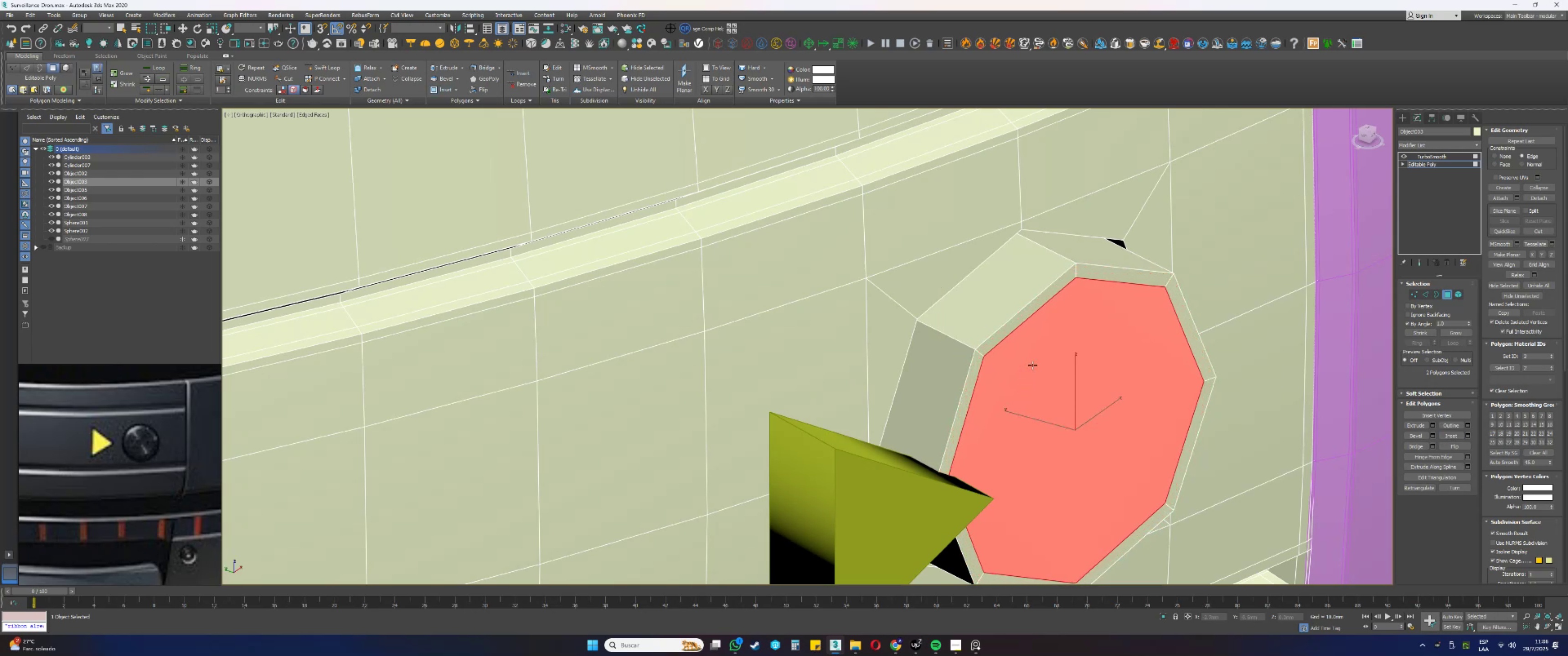 
hold_key(key=AltLeft, duration=0.31)
 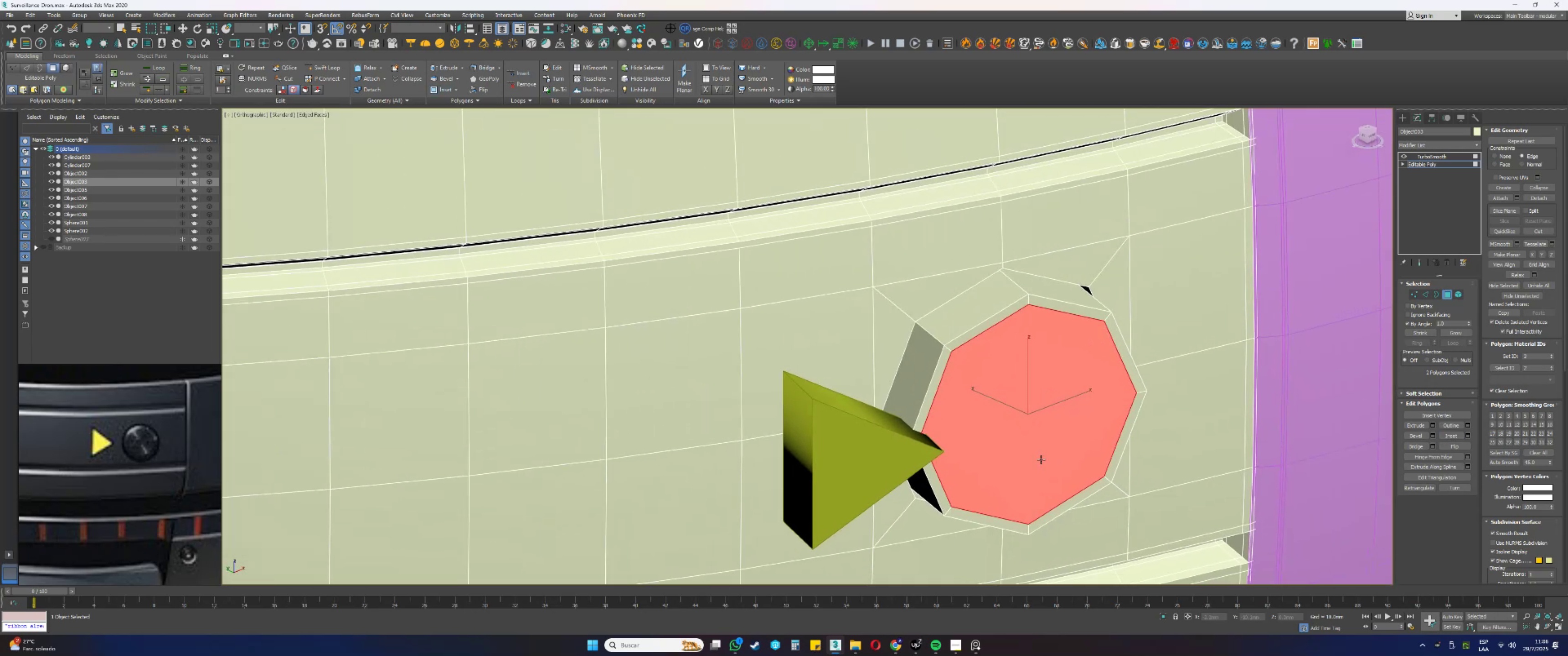 
scroll: coordinate [1022, 452], scroll_direction: none, amount: 0.0
 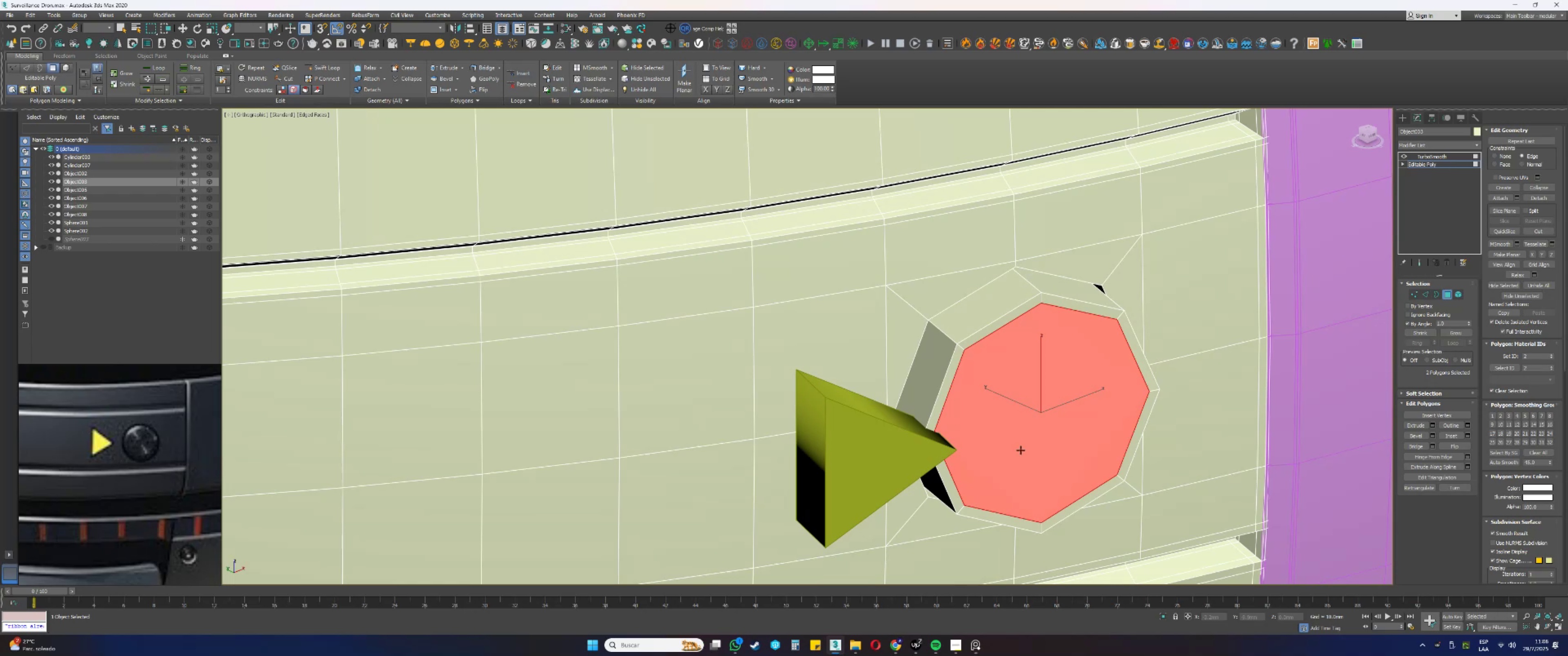 
wait(6.86)
 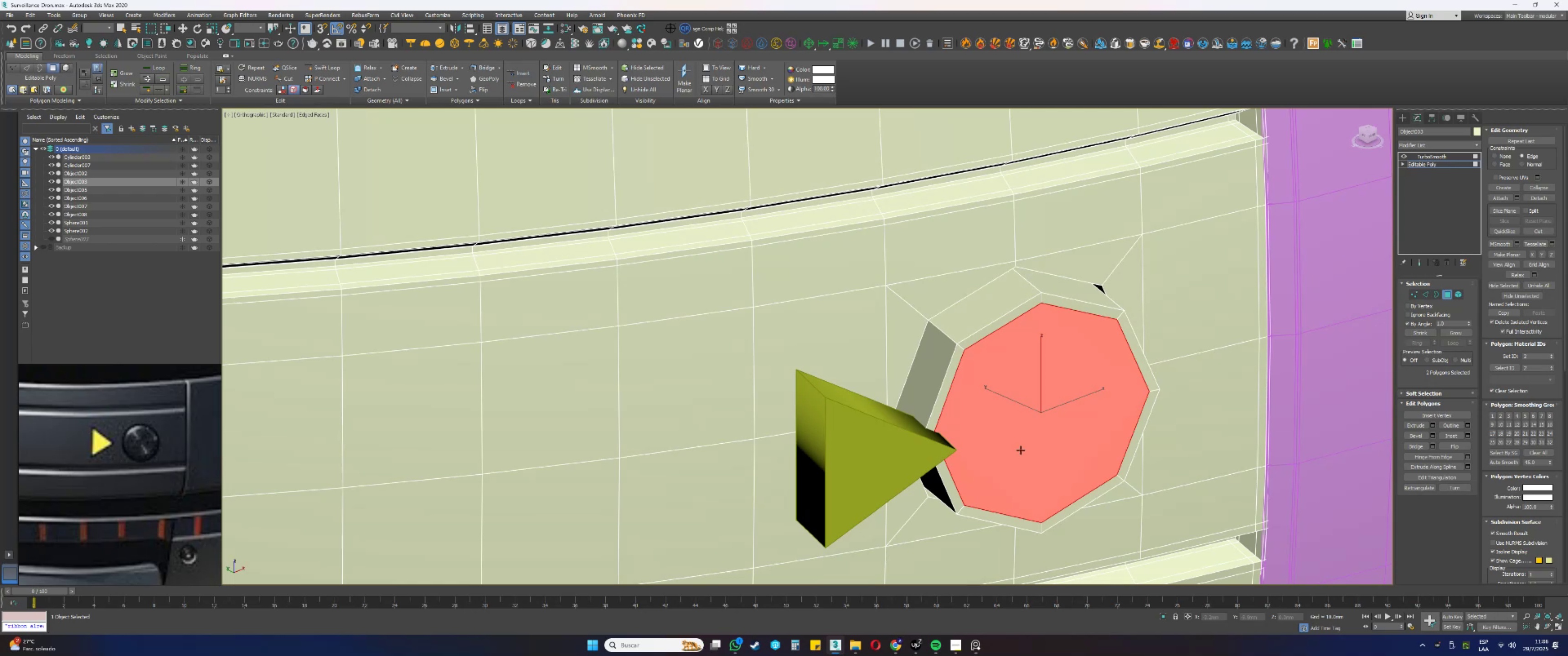 
key(4)
 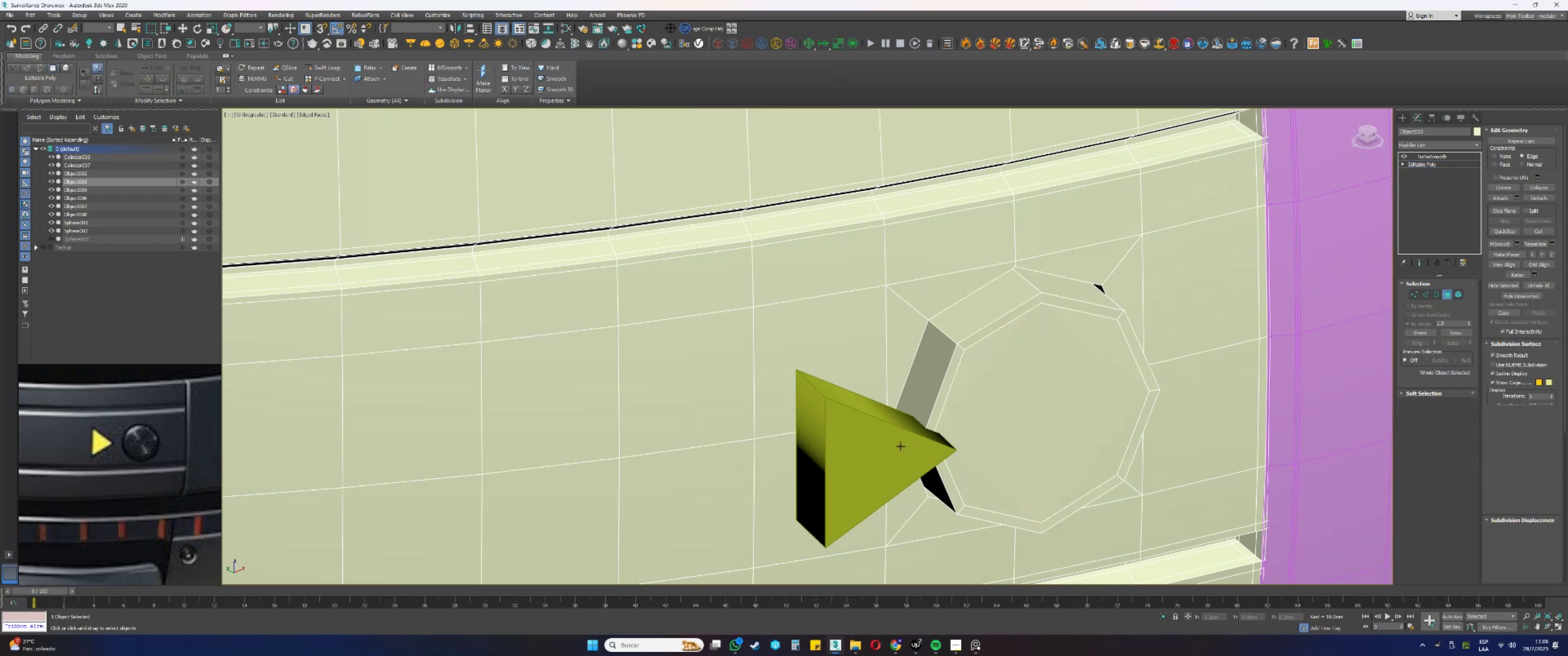 
left_click([893, 441])
 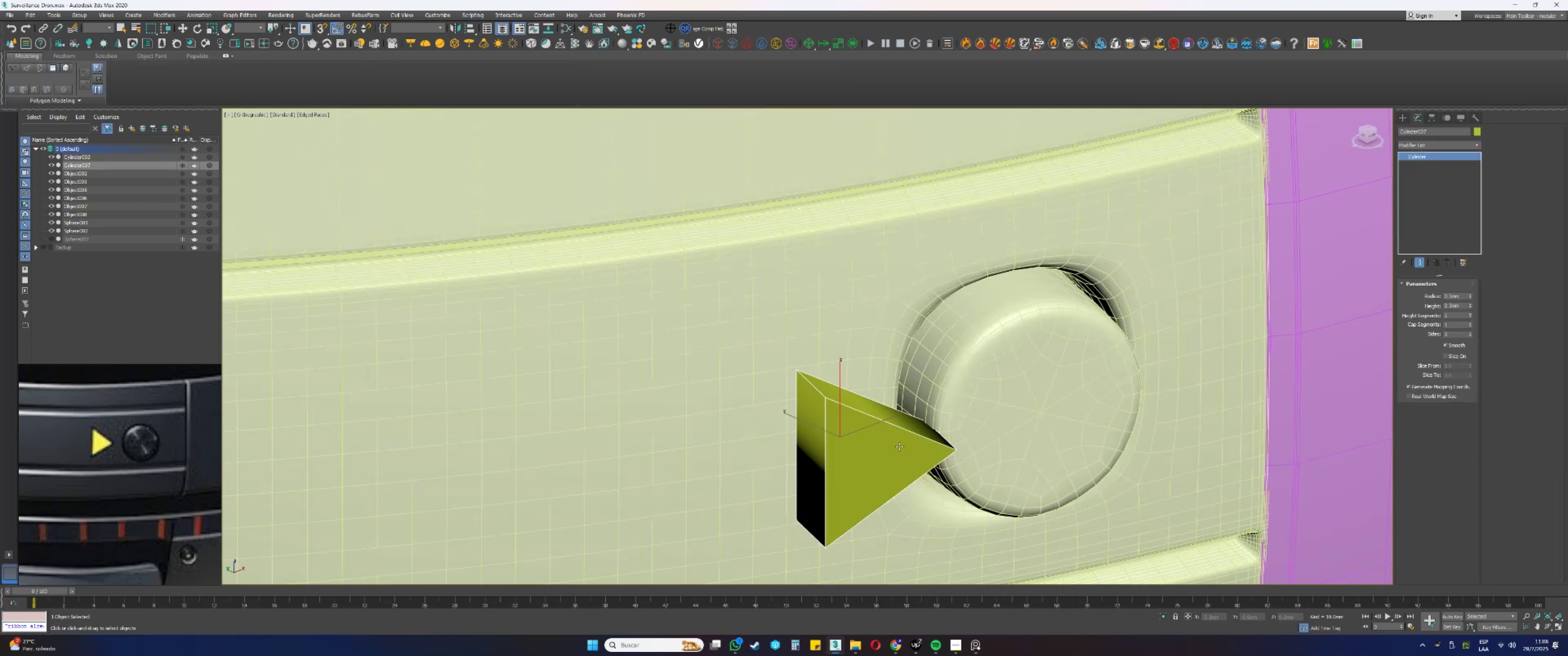 
key(W)
 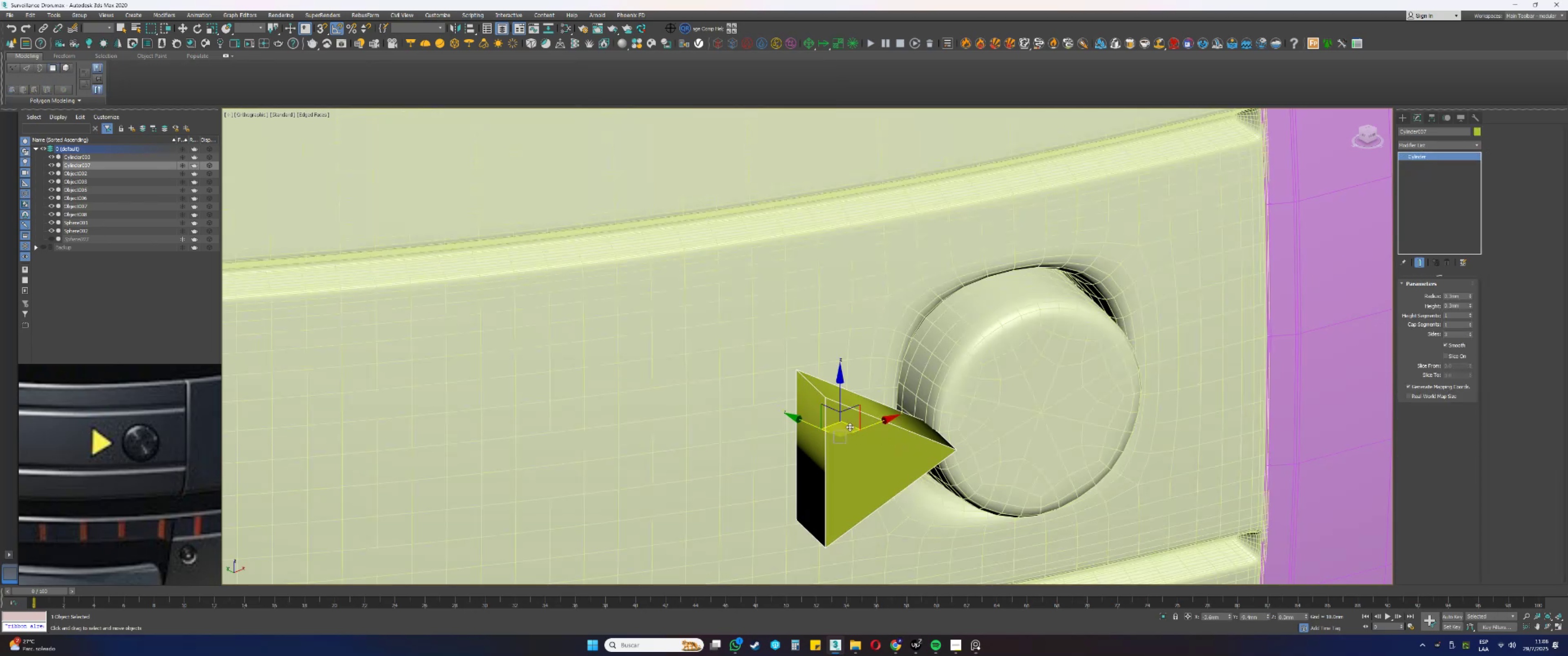 
left_click_drag(start_coordinate=[849, 425], to_coordinate=[760, 443])
 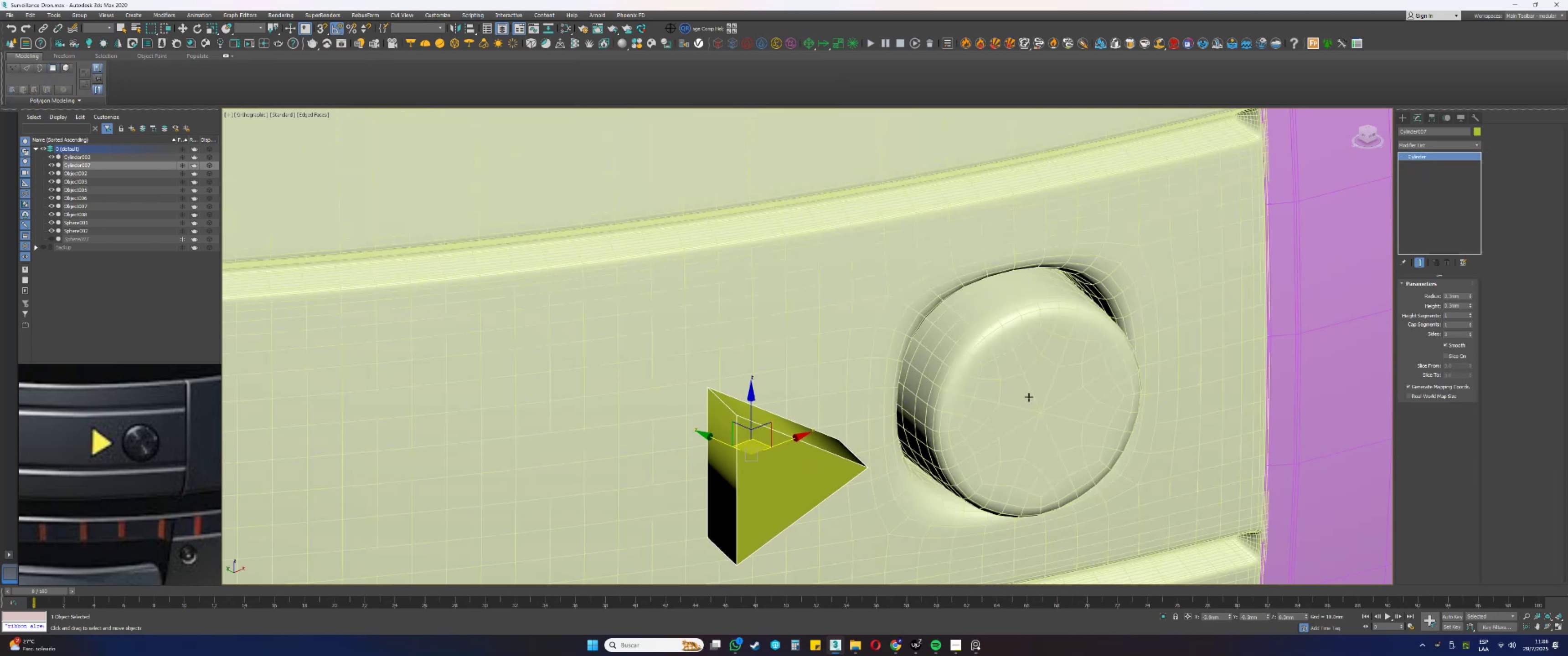 
left_click([1031, 397])
 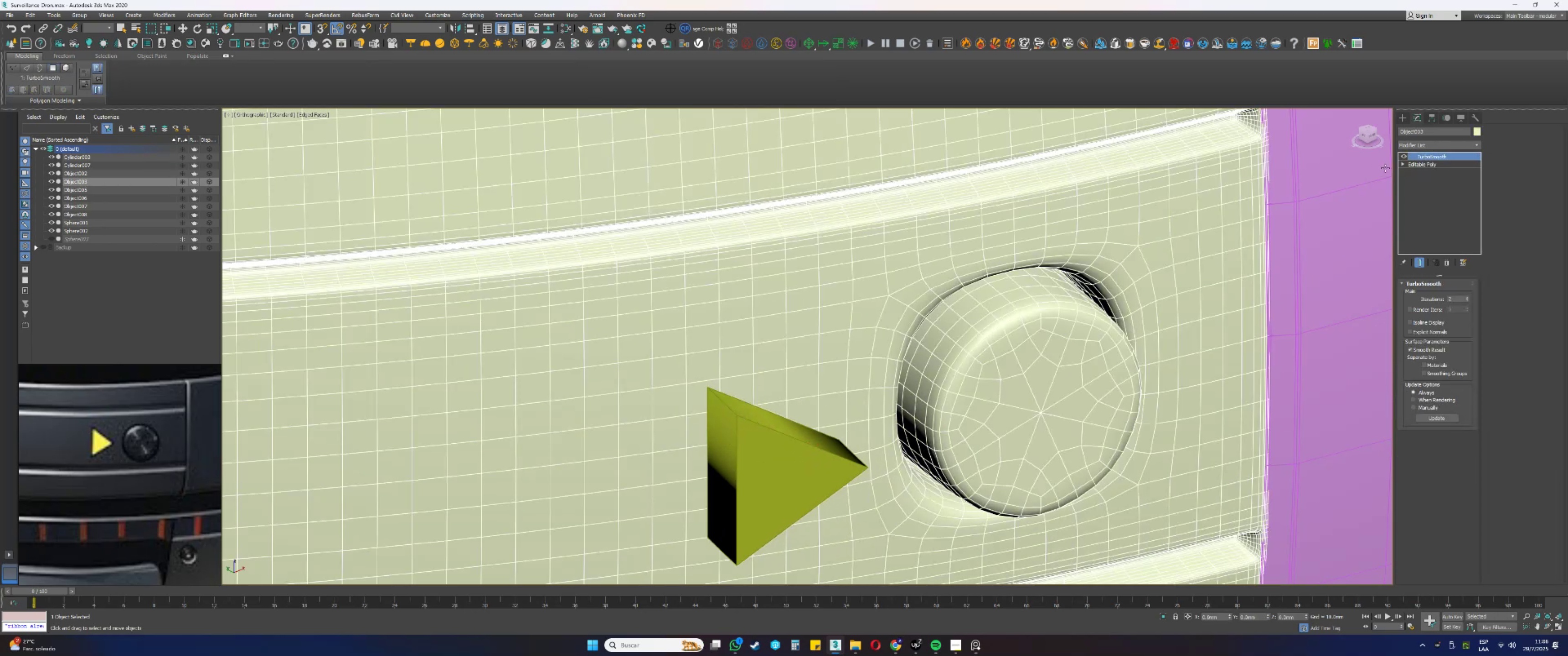 
key(F4)
 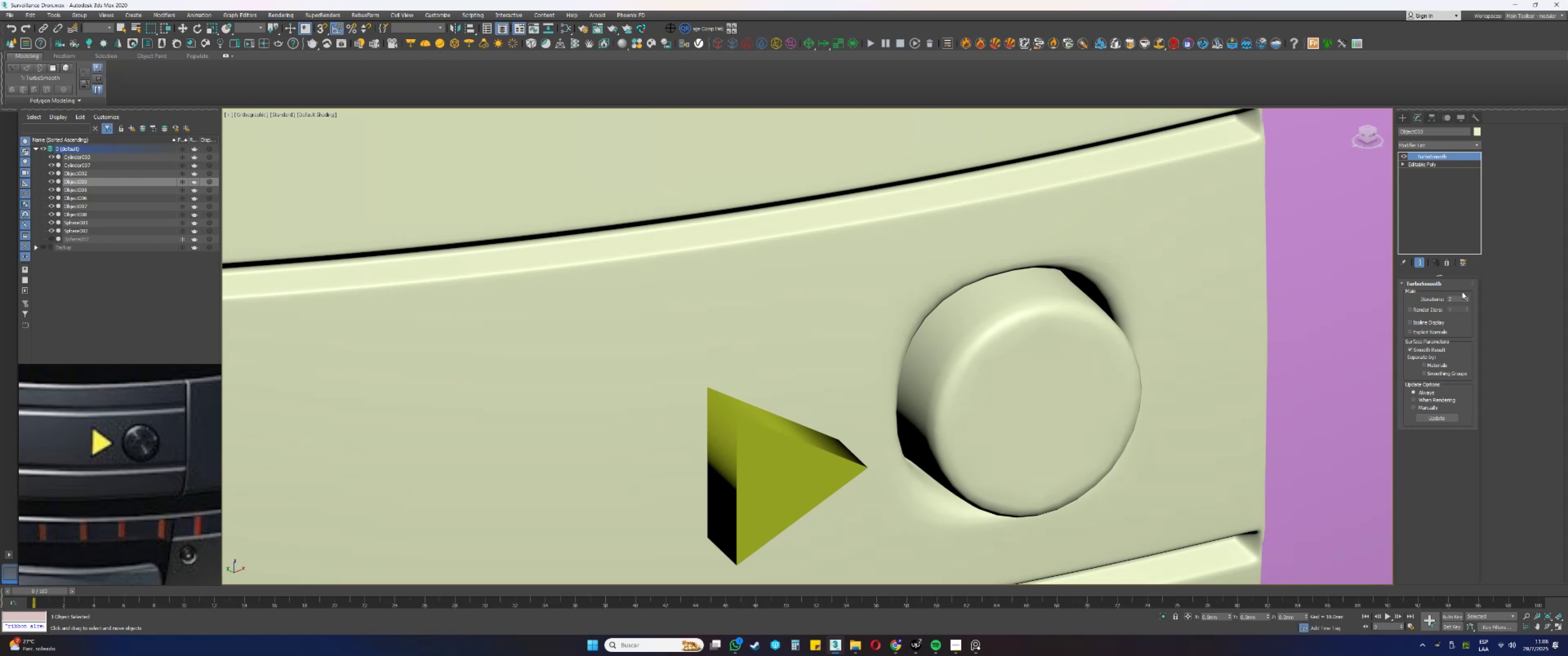 
left_click([1468, 297])
 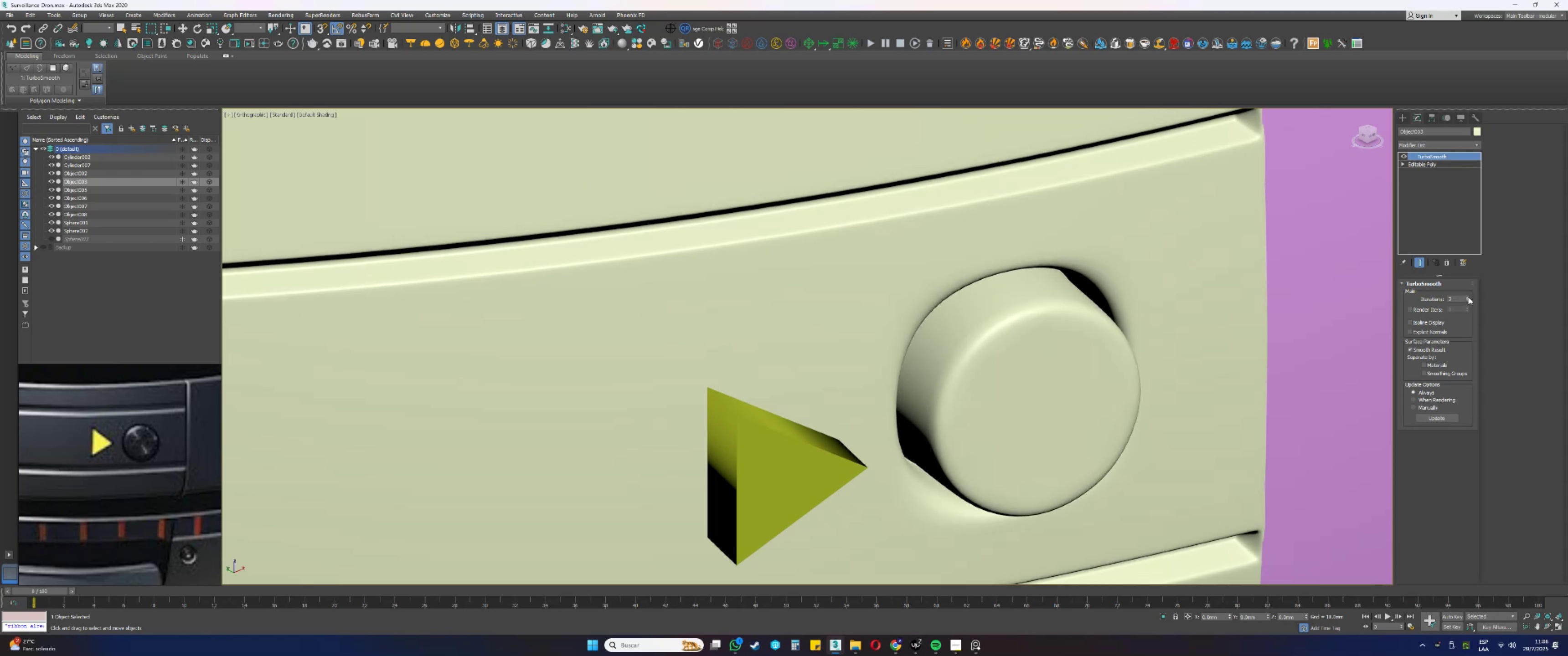 
scroll: coordinate [975, 338], scroll_direction: down, amount: 6.0
 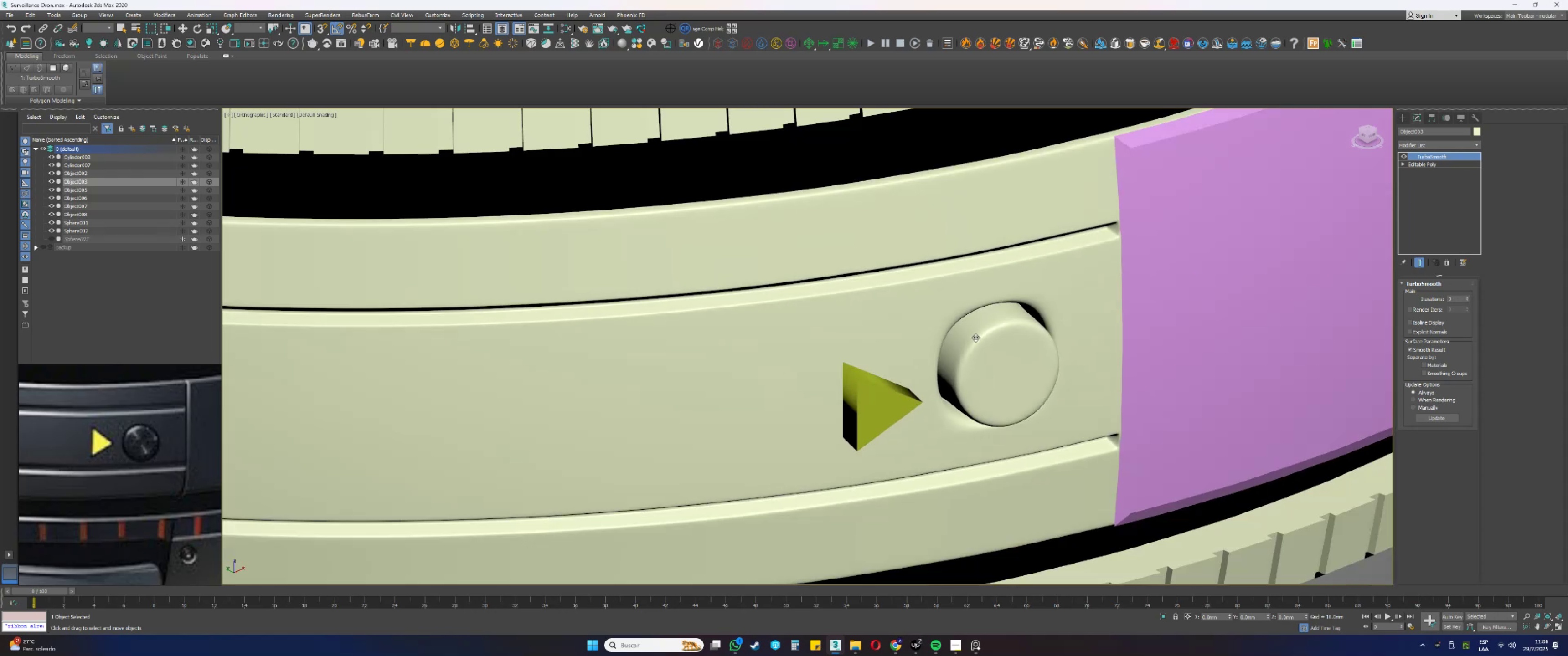 
hold_key(key=AltLeft, duration=0.46)
 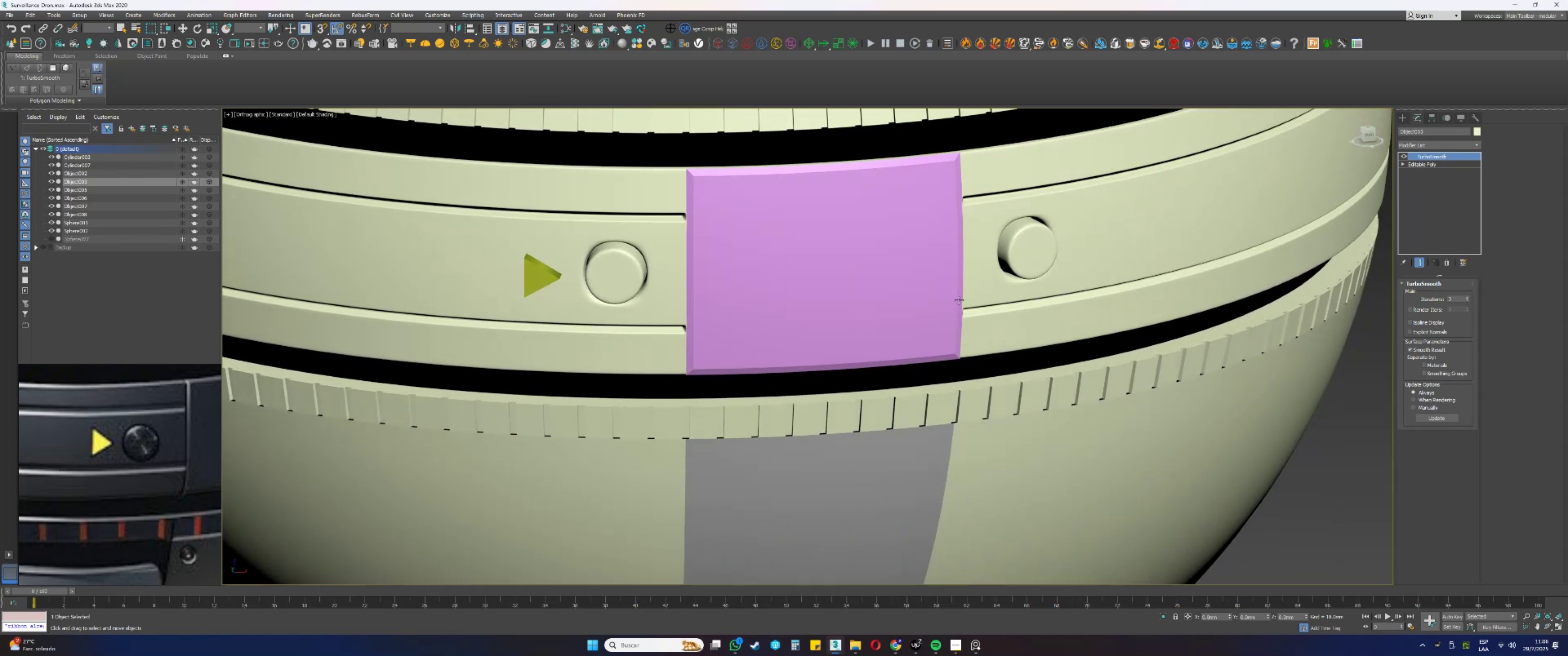 
hold_key(key=AltLeft, duration=0.33)
 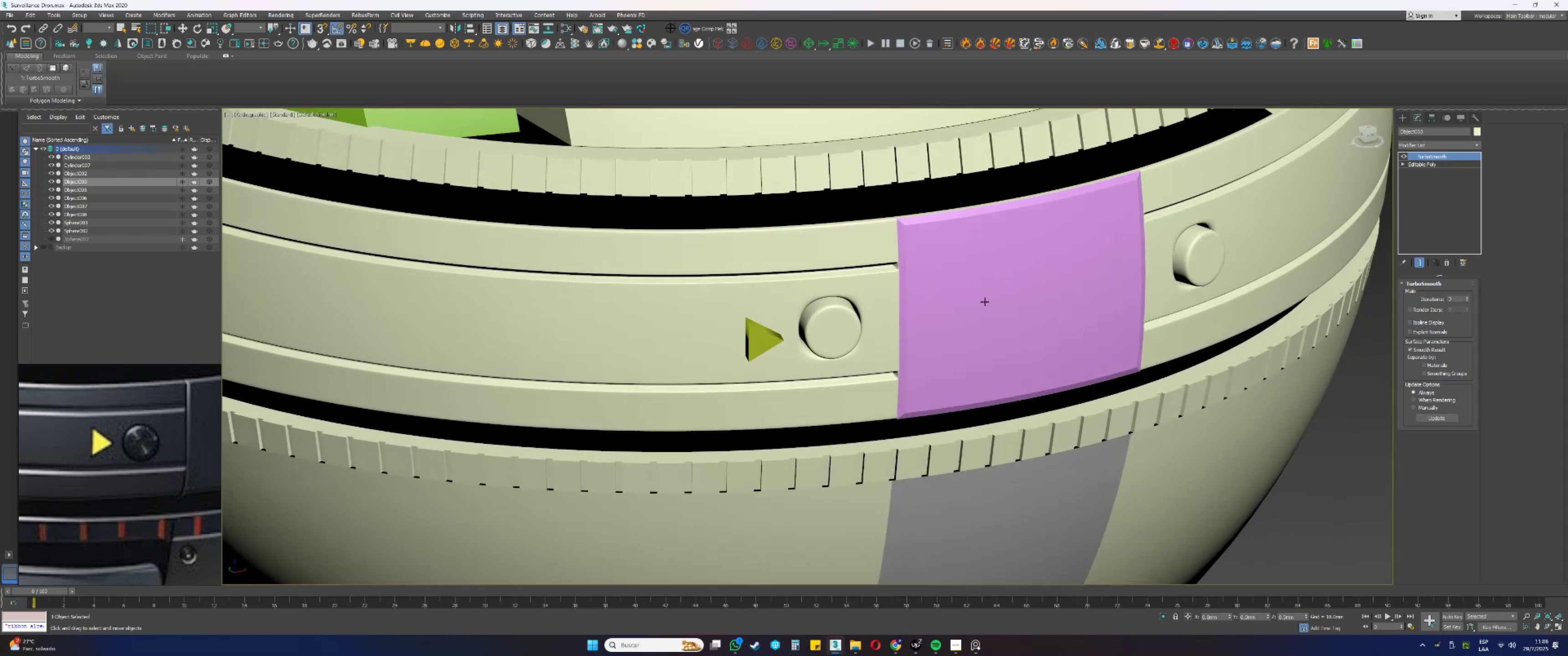 
key(Alt+AltLeft)
 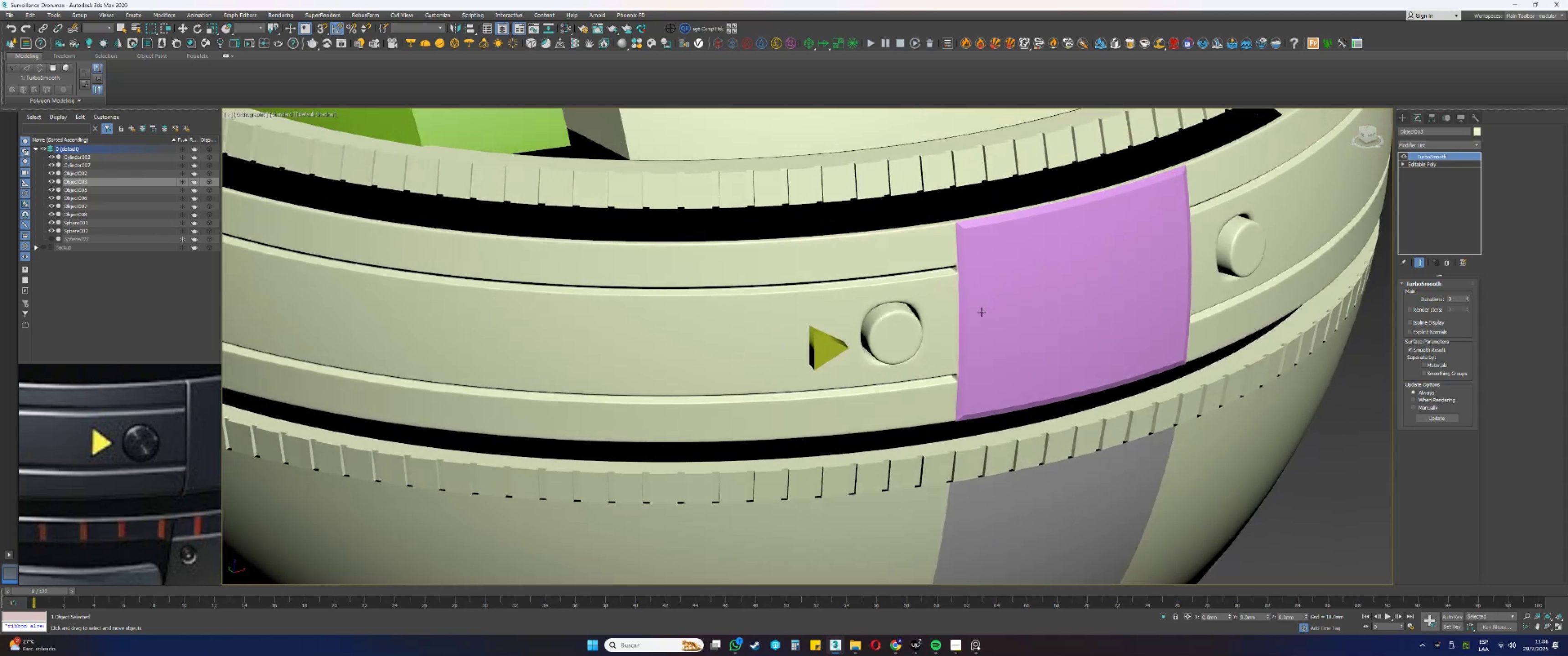 
key(F4)
 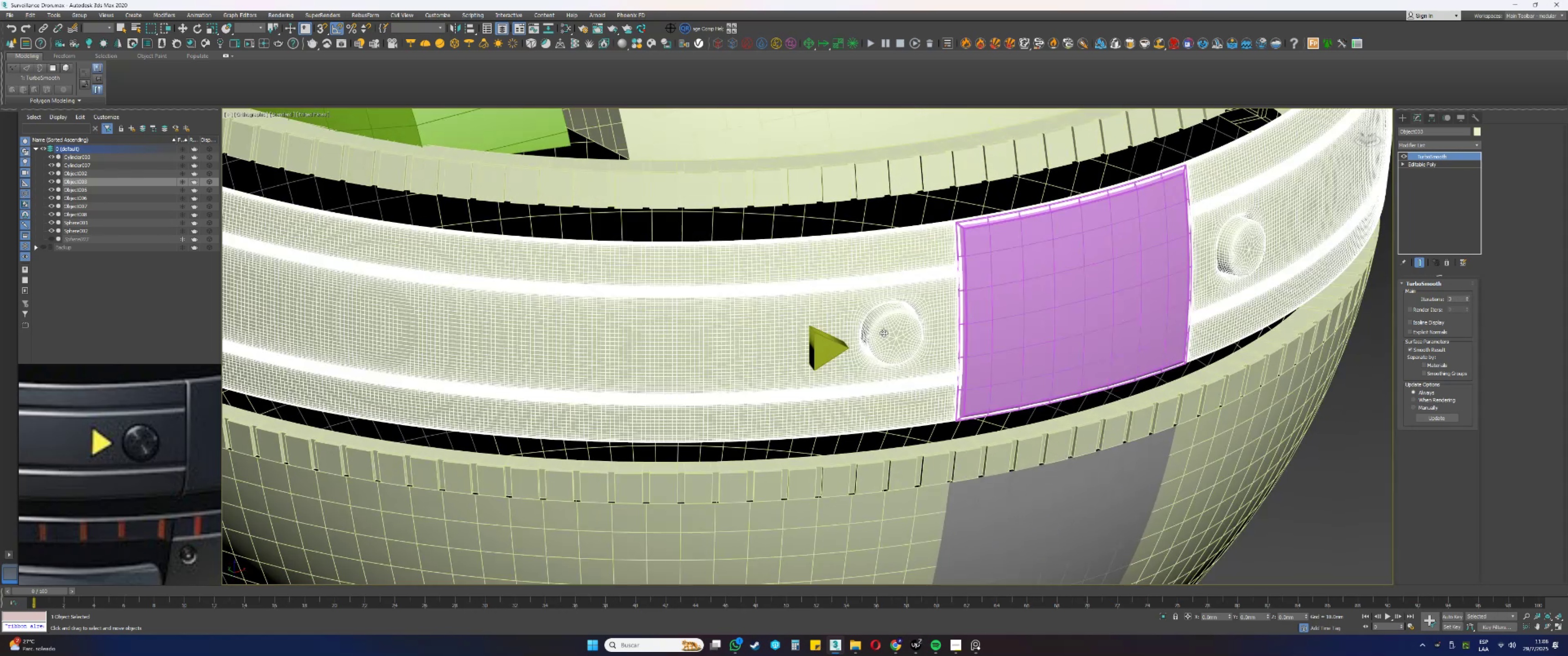 
scroll: coordinate [843, 346], scroll_direction: up, amount: 5.0
 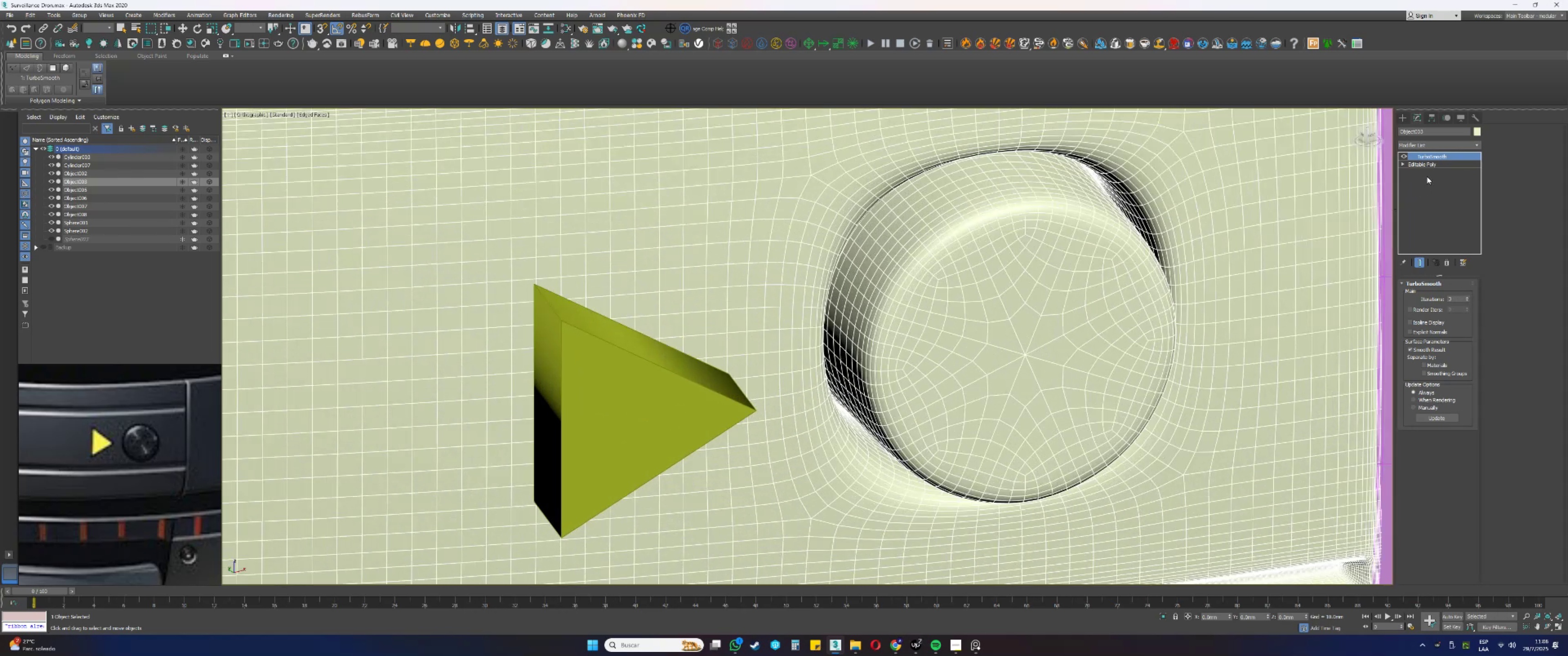 
left_click([1422, 165])
 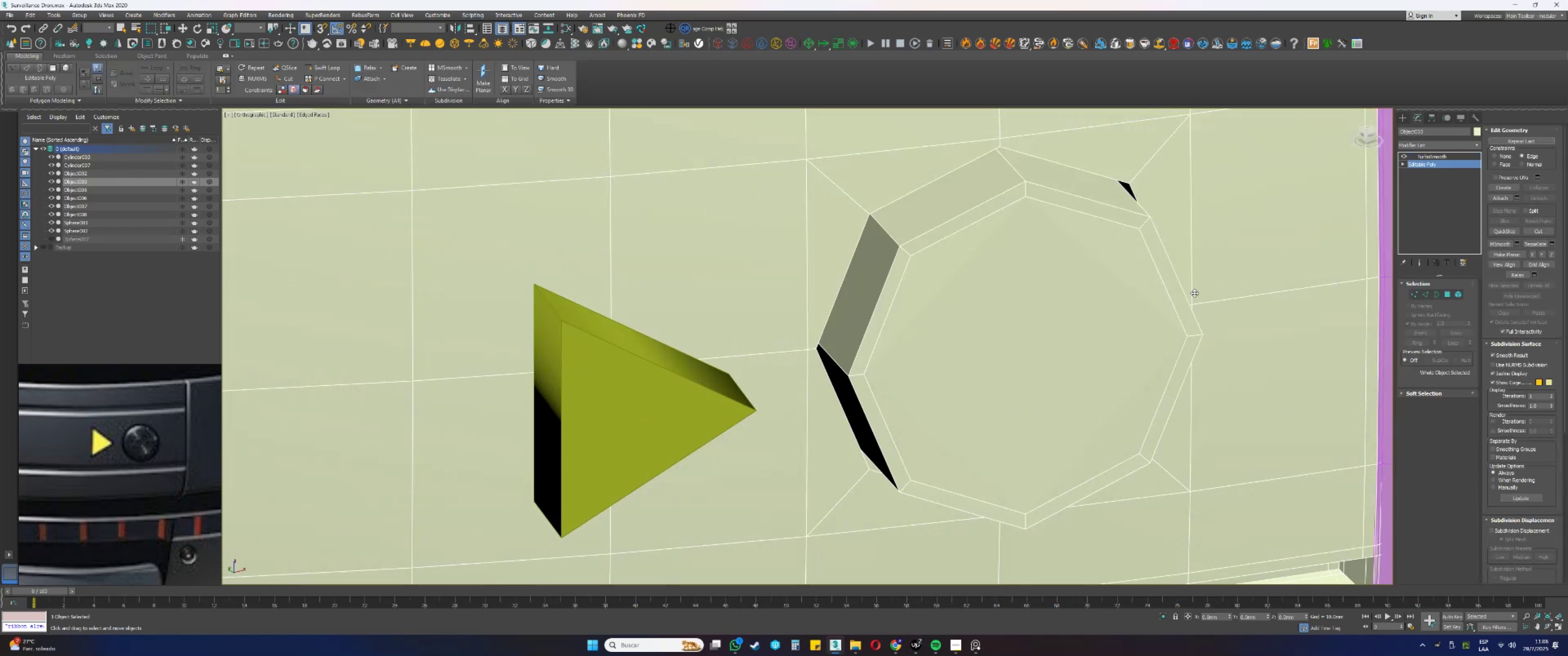 
key(F4)
 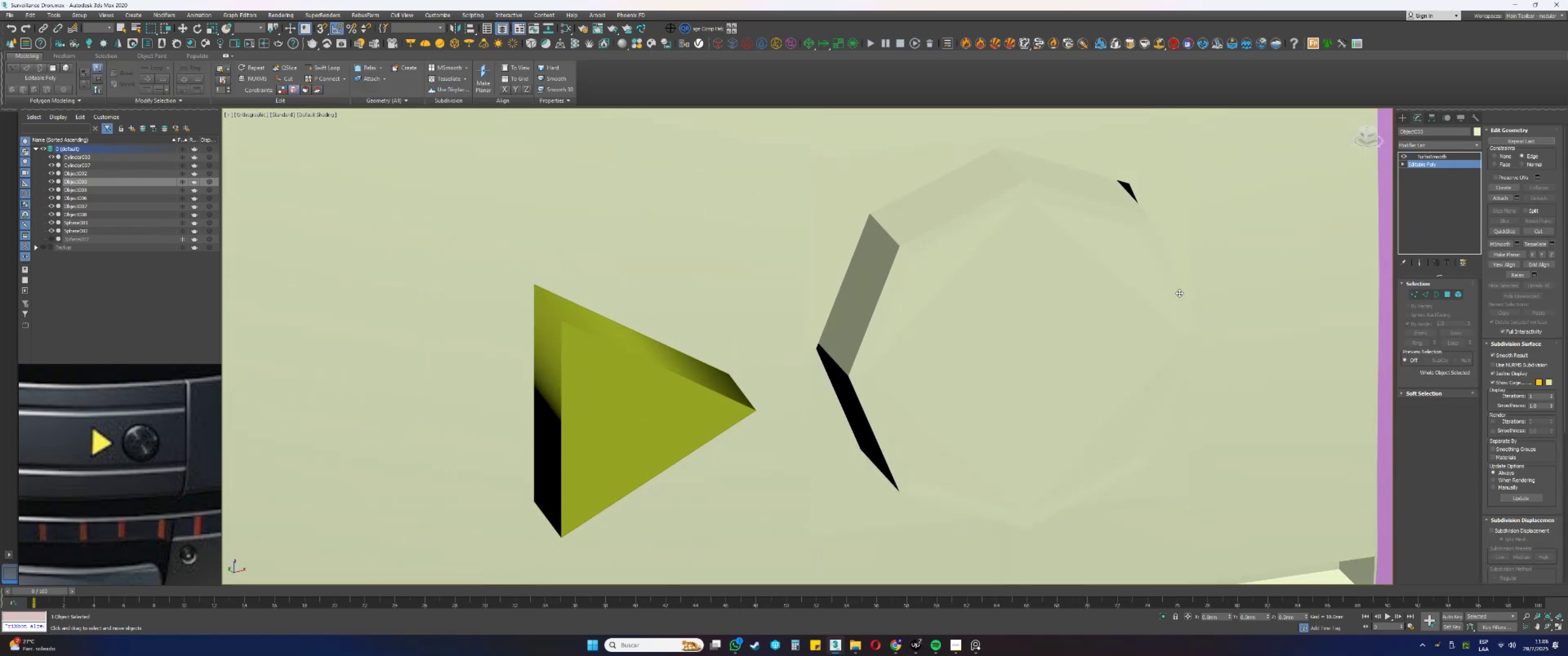 
key(F4)
 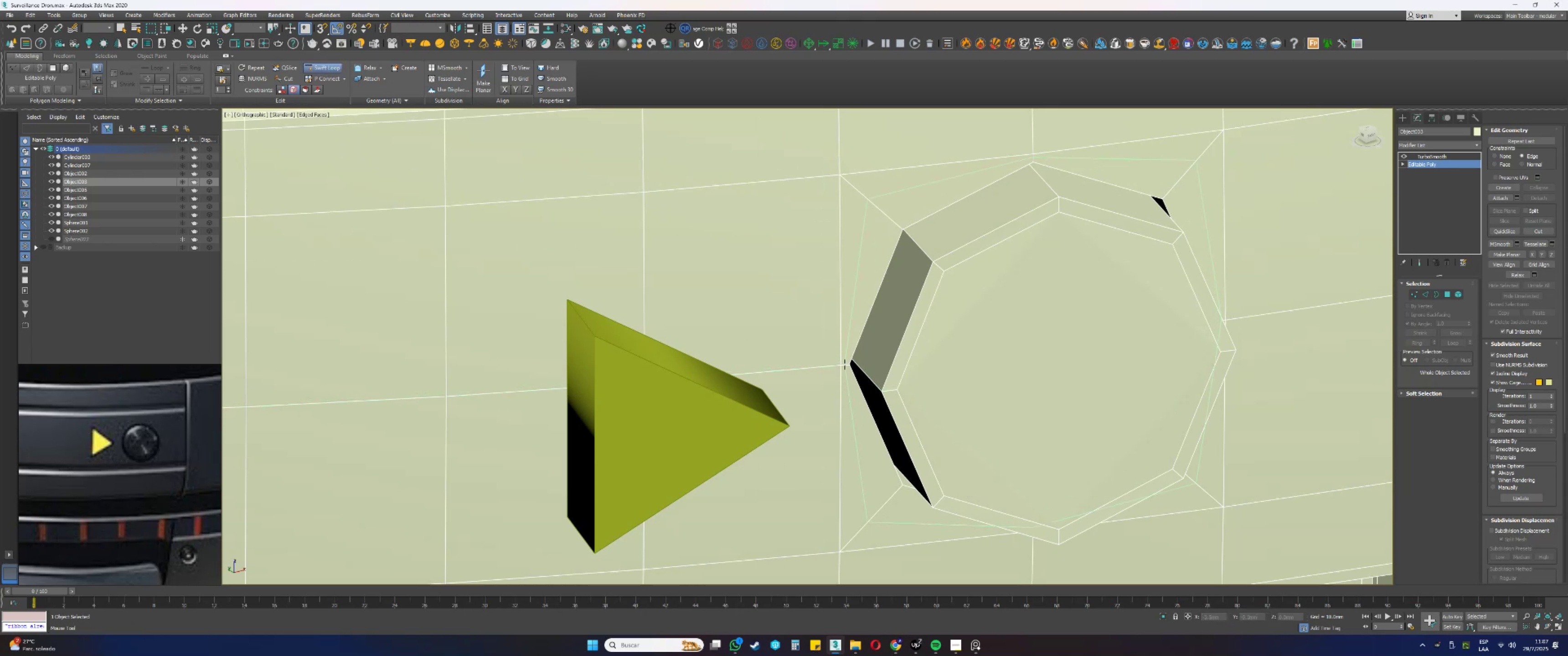 
wait(6.79)
 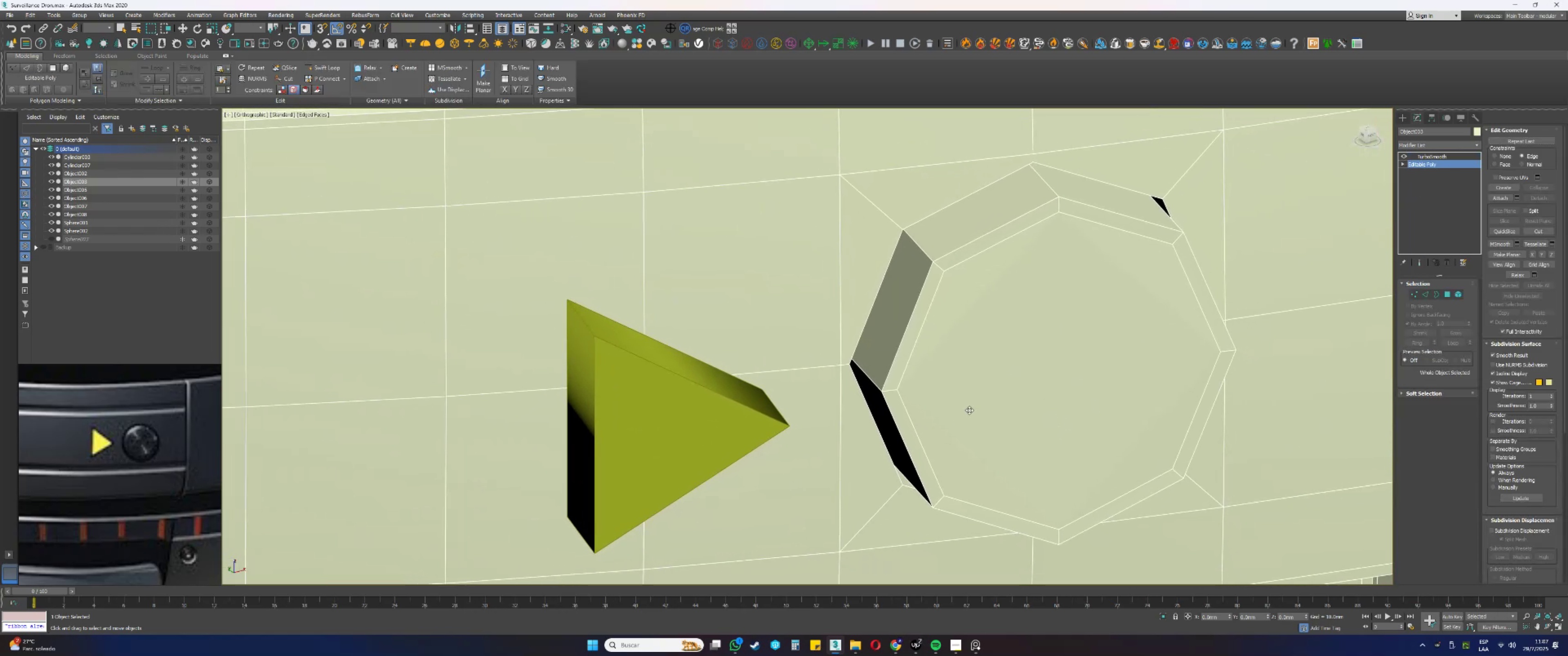 
left_click([846, 365])
 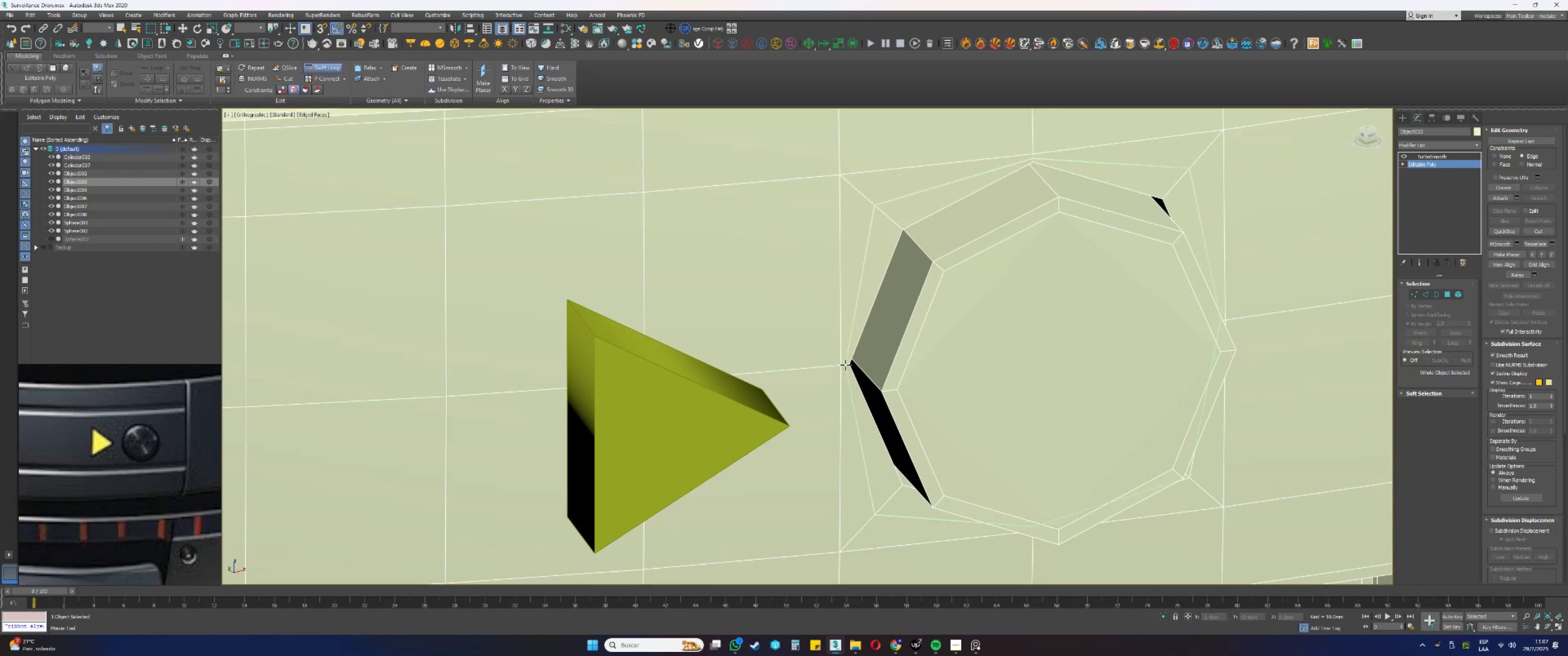 
hold_key(key=ControlLeft, duration=5.29)
 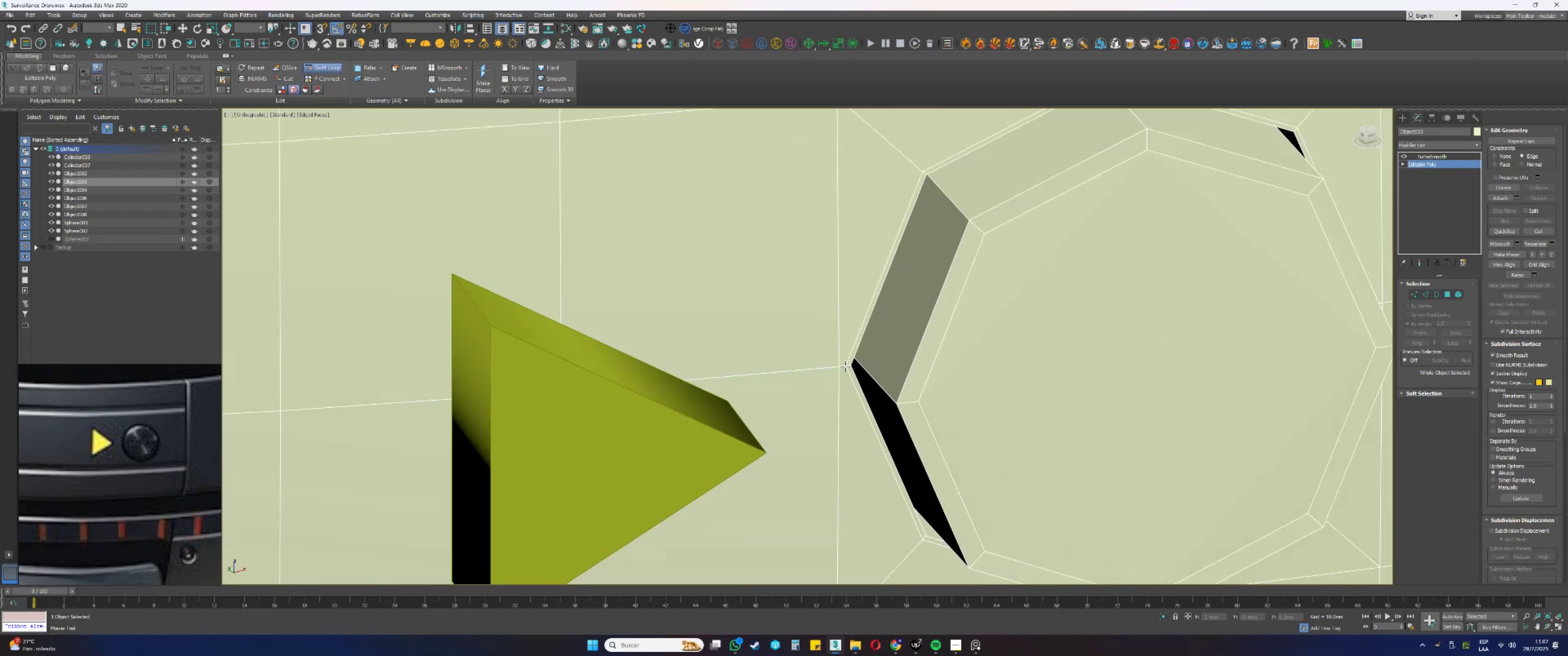 
hold_key(key=AltLeft, duration=1.5)
 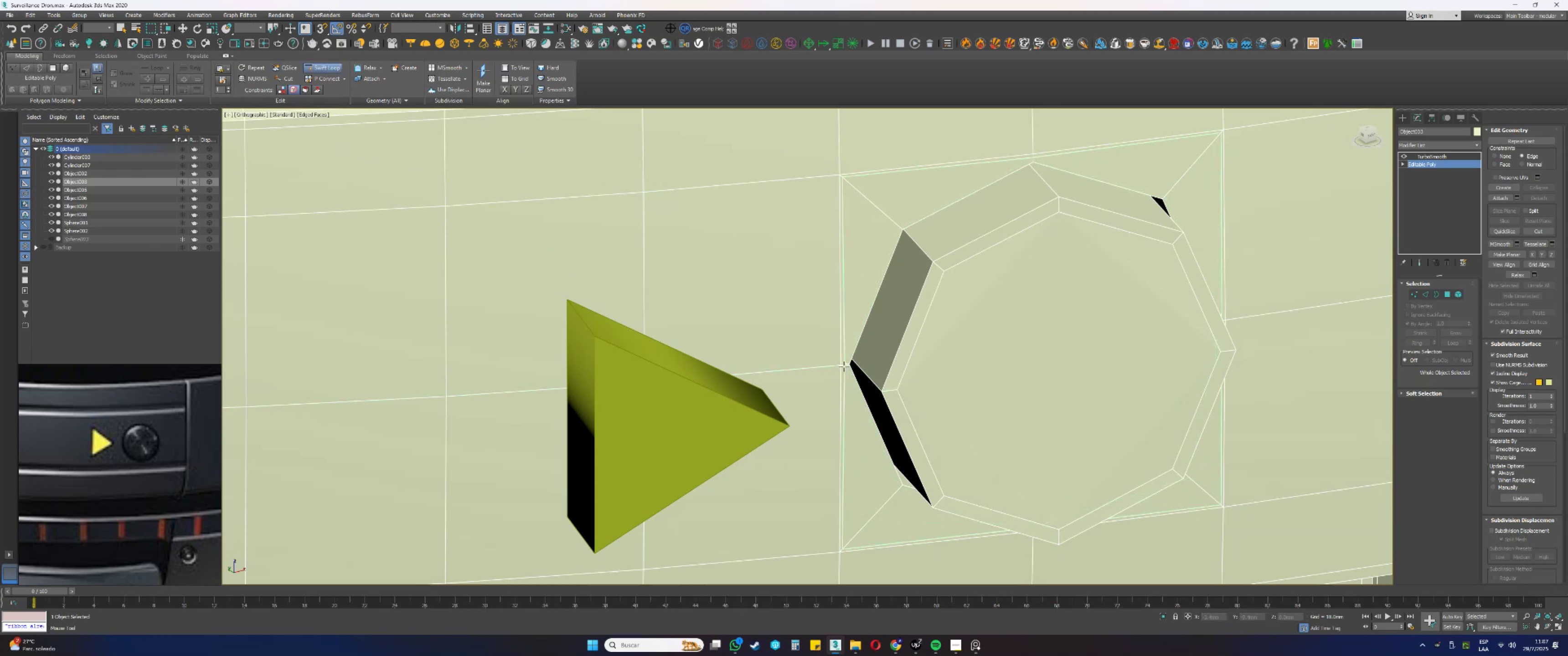 
hold_key(key=AltLeft, duration=1.52)
scroll: coordinate [846, 364], scroll_direction: up, amount: 4.0
 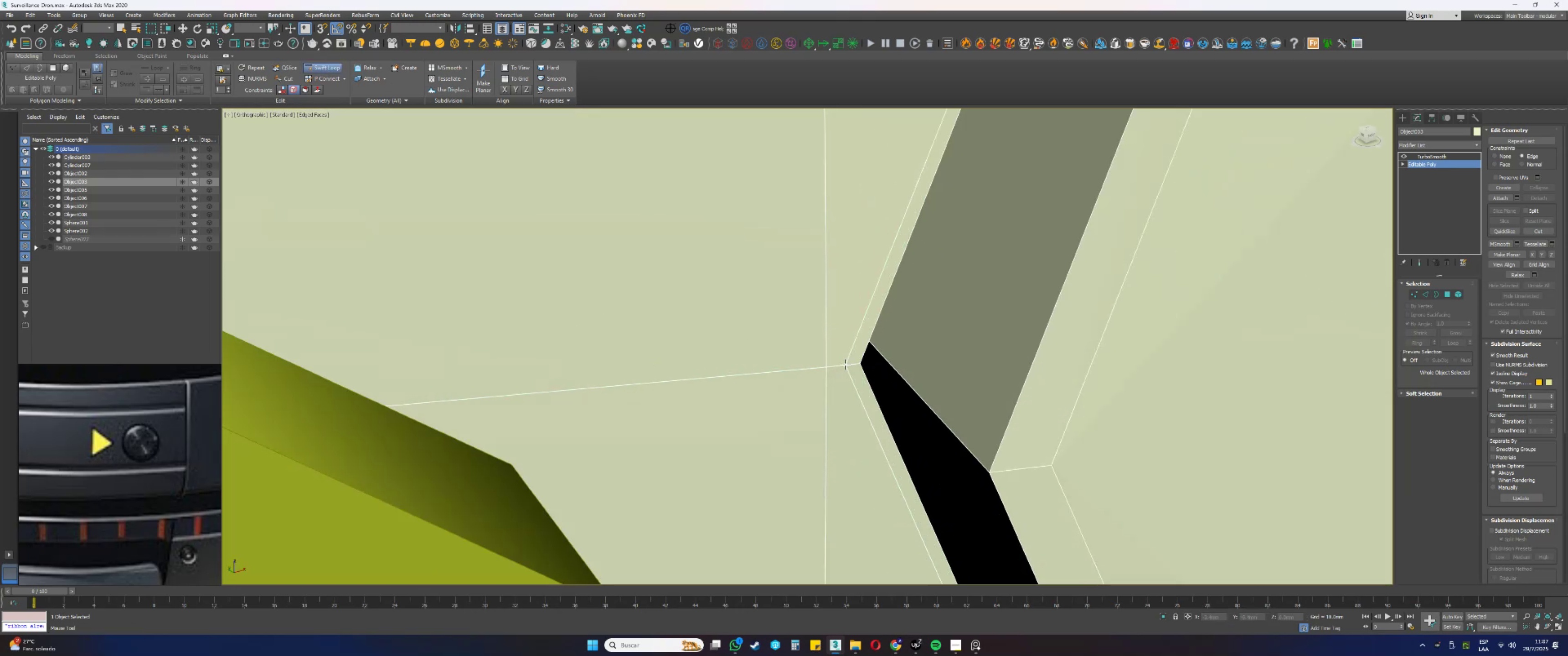 
hold_key(key=AltLeft, duration=1.51)
 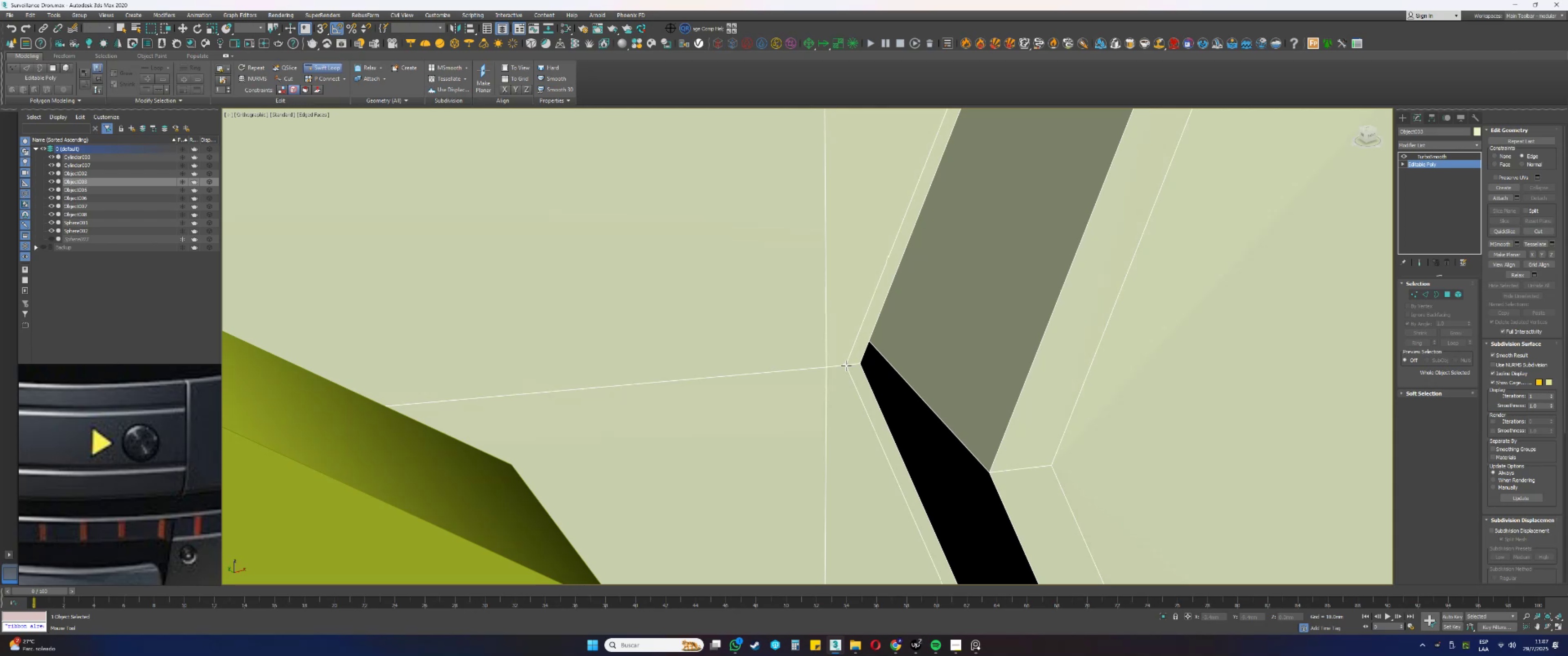 
hold_key(key=AltLeft, duration=0.77)
 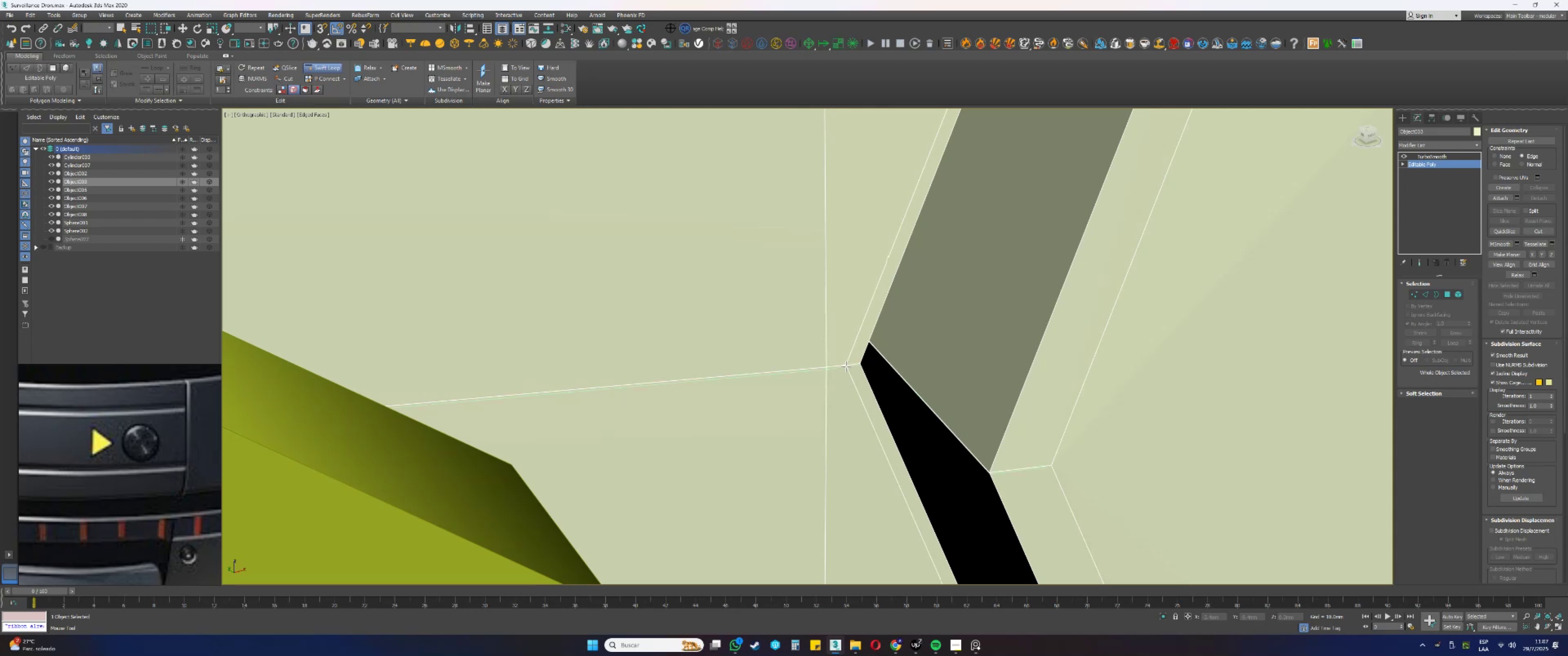 
scroll: coordinate [846, 366], scroll_direction: down, amount: 7.0
 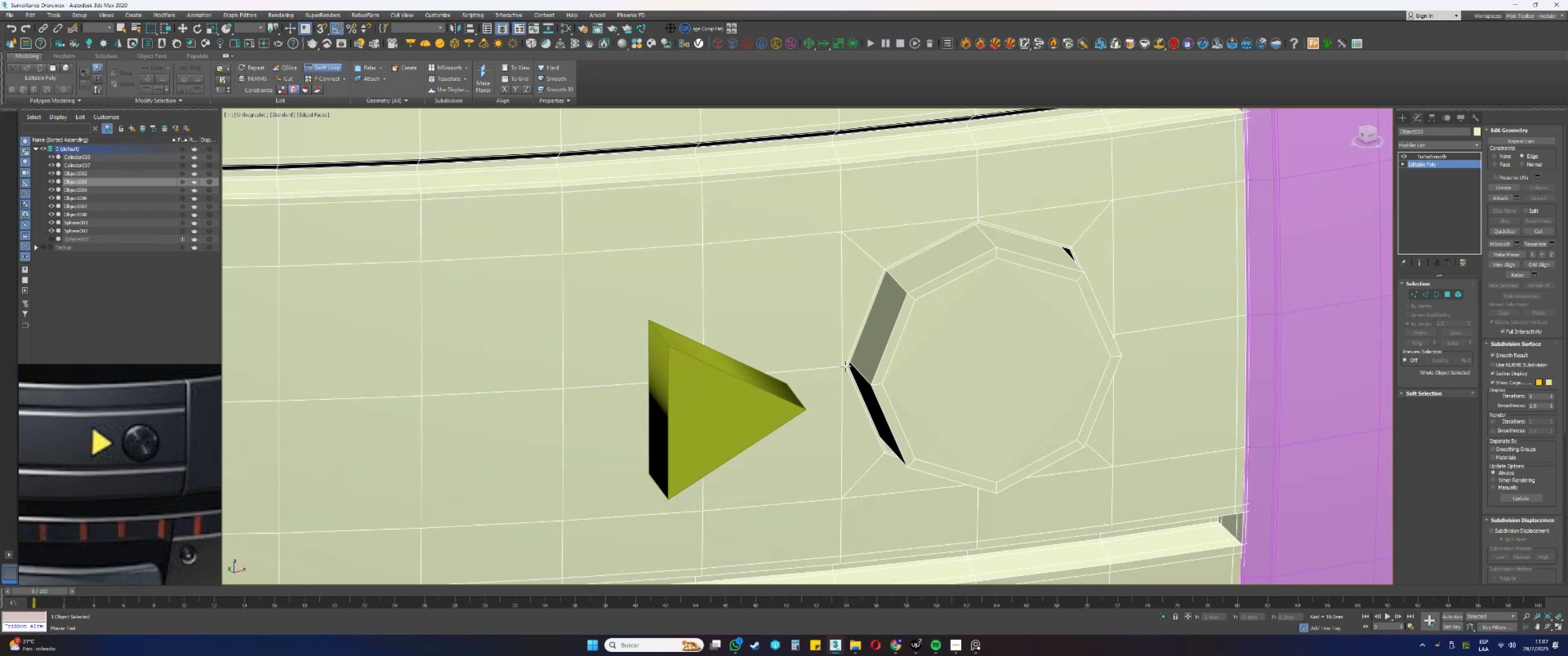 
hold_key(key=AltLeft, duration=0.71)
 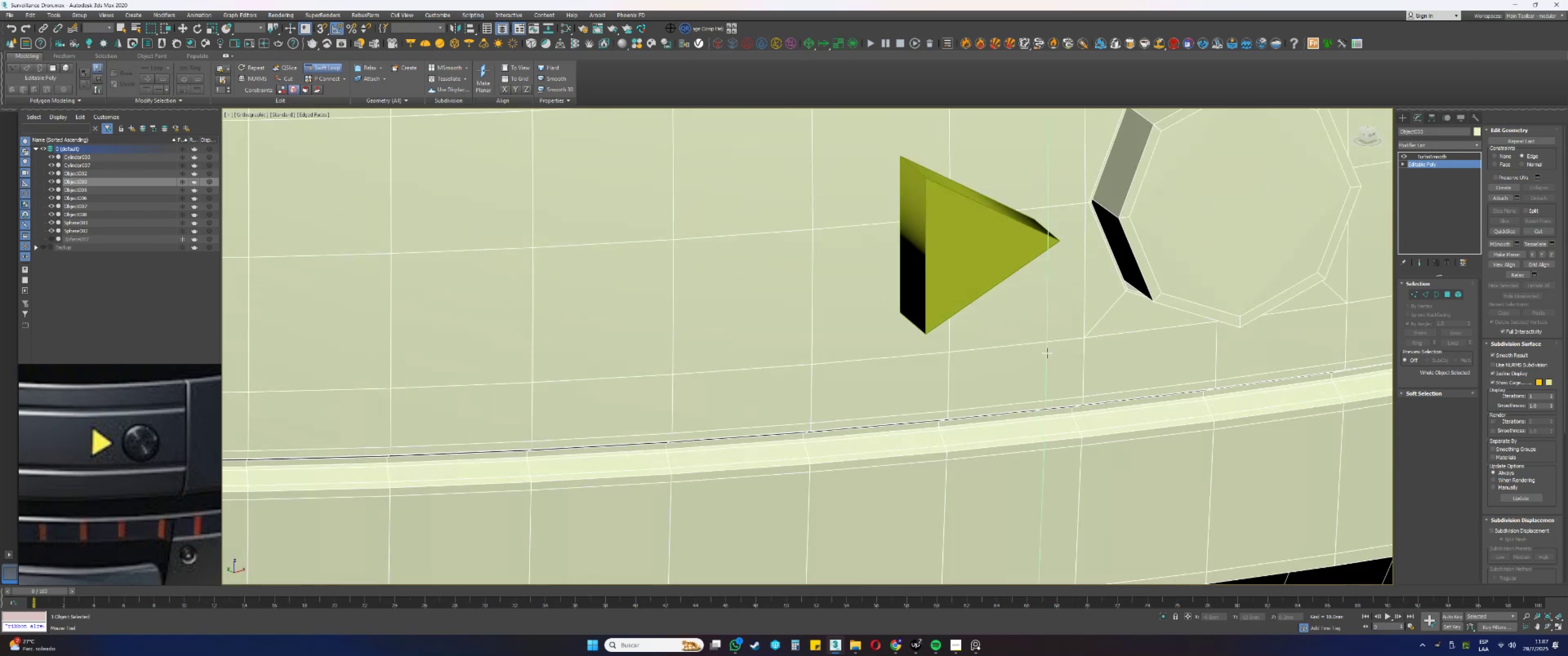 
key(Alt+AltLeft)
 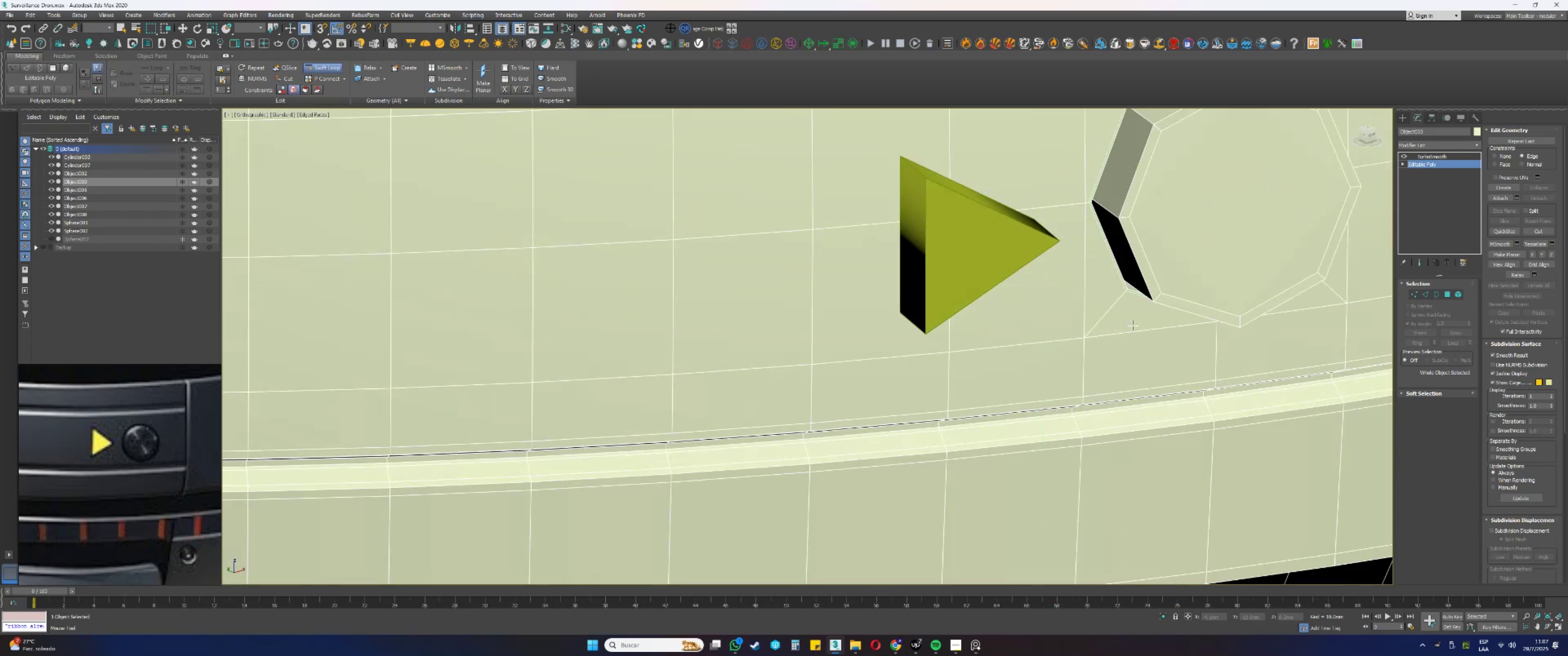 
key(Alt+AltLeft)
 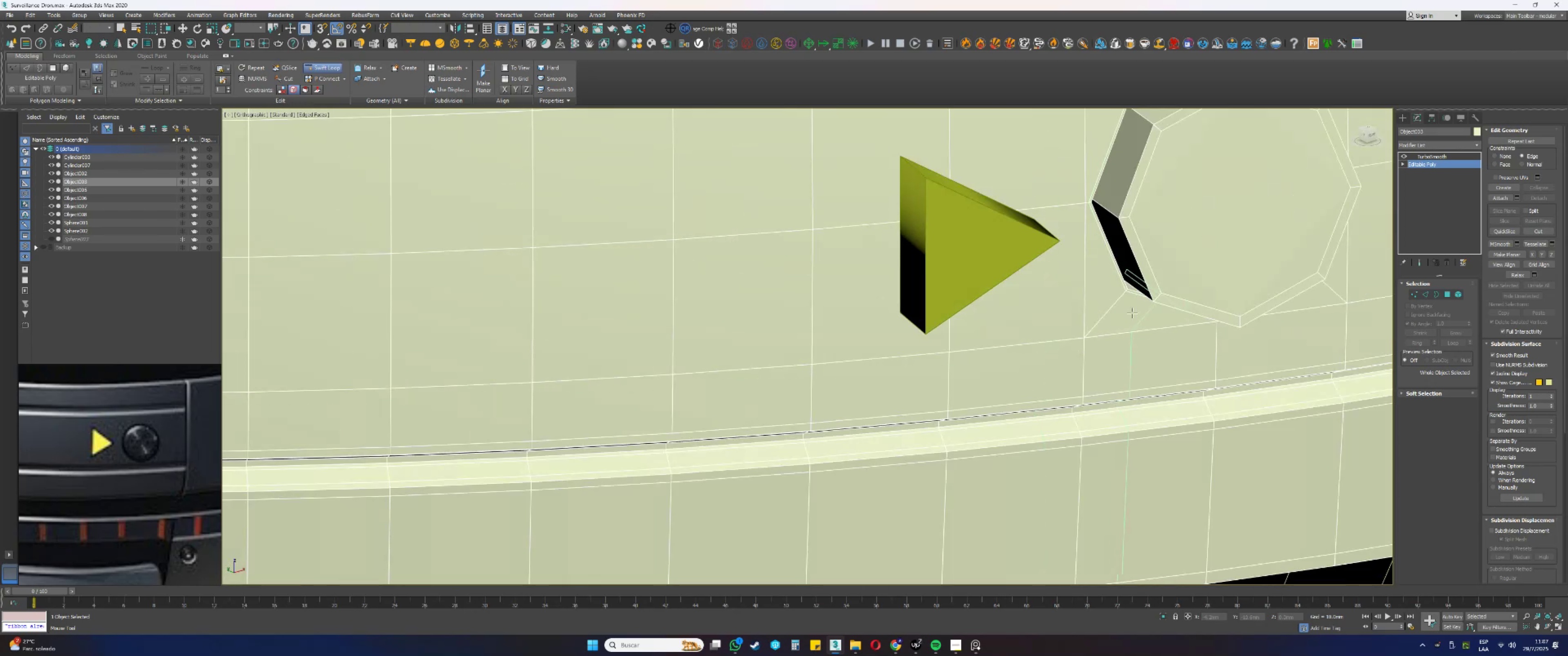 
scroll: coordinate [1102, 317], scroll_direction: up, amount: 6.0
 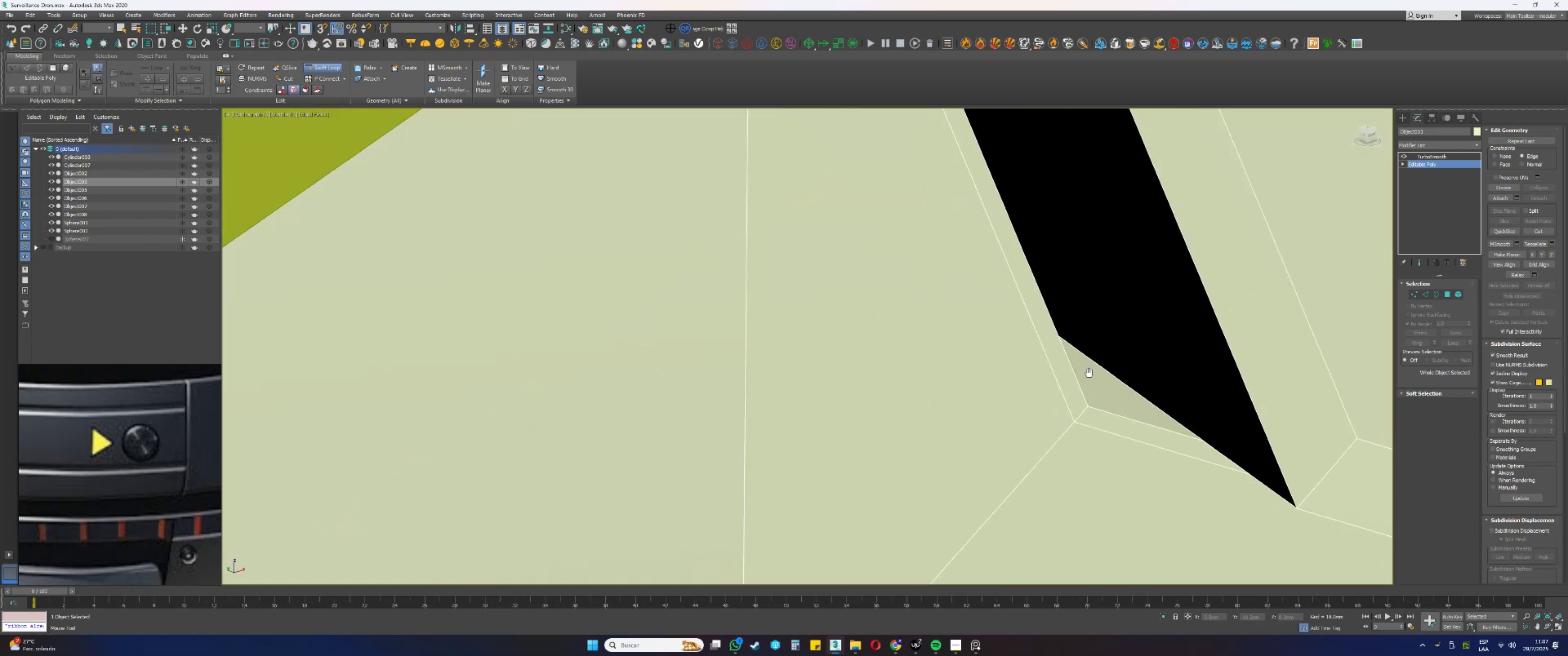 
key(F3)
 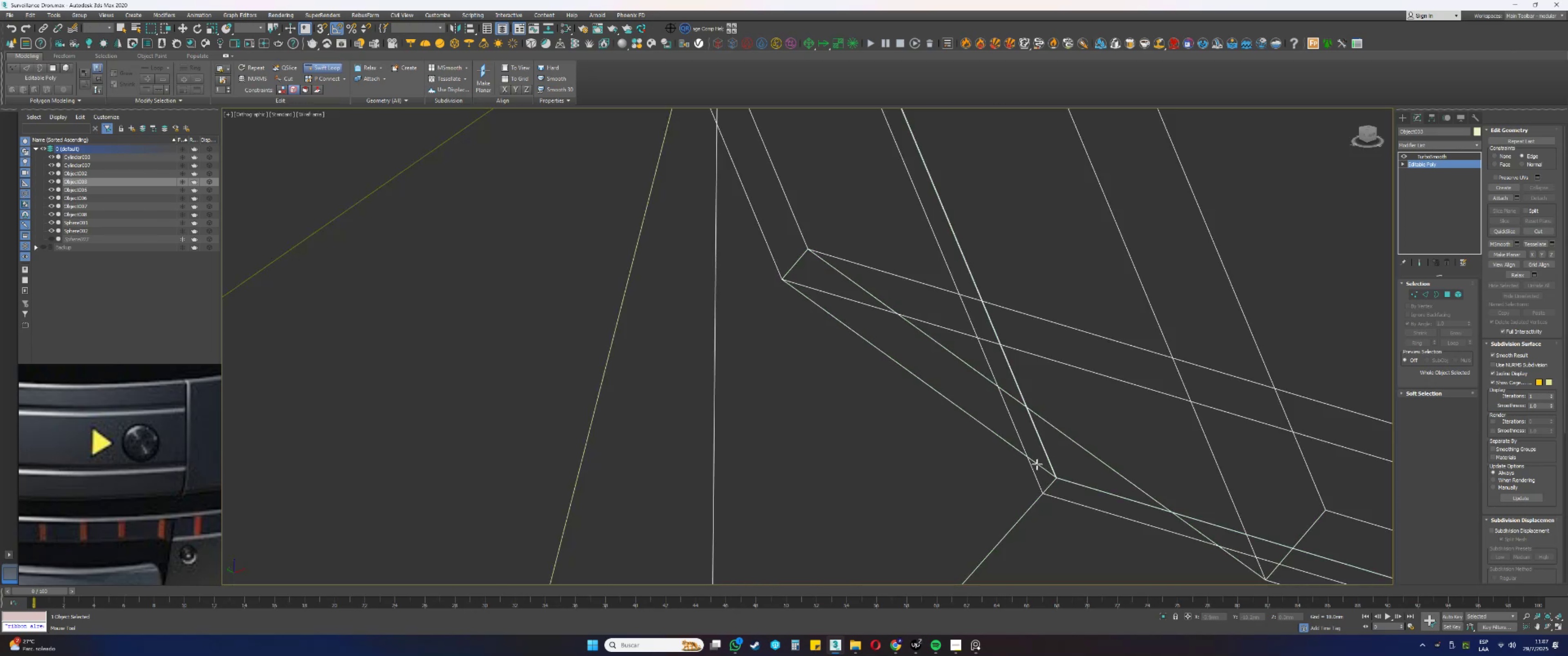 
scroll: coordinate [1023, 460], scroll_direction: down, amount: 12.0
 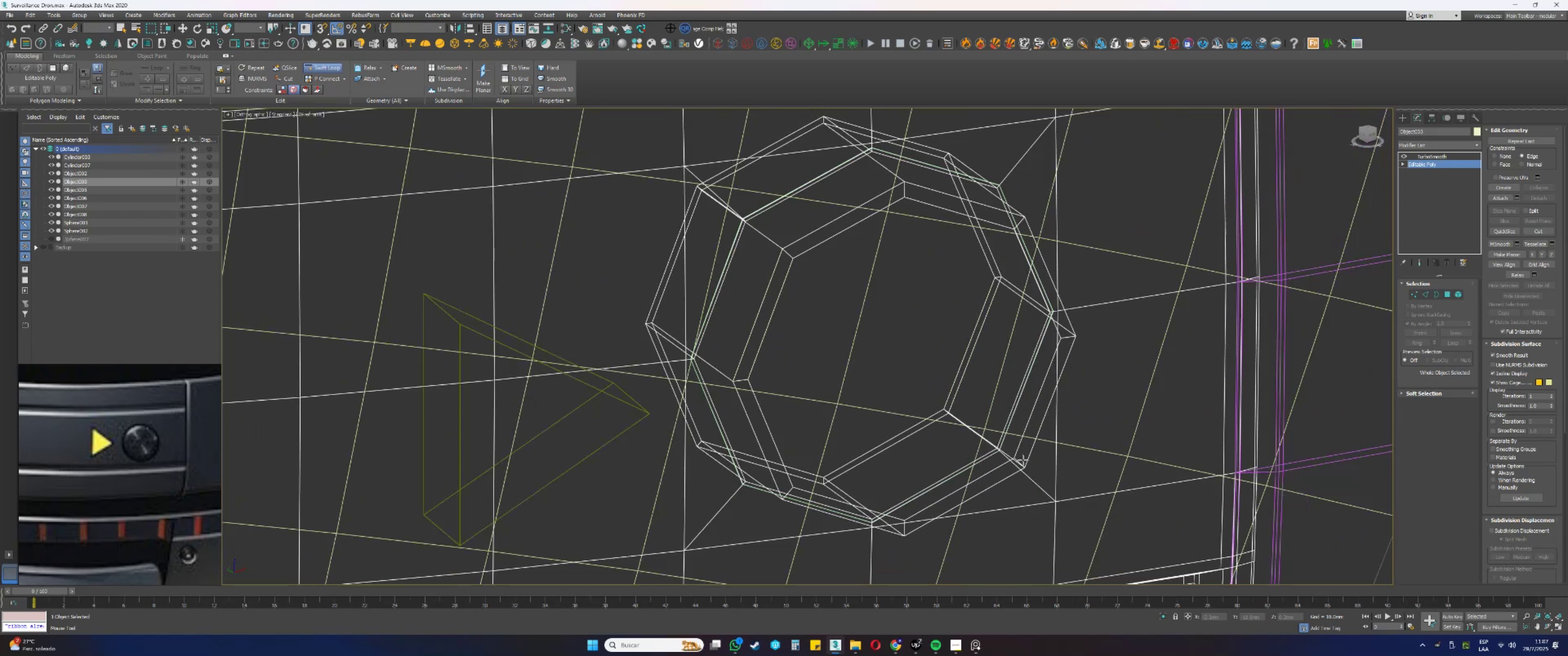 
key(Alt+AltLeft)
 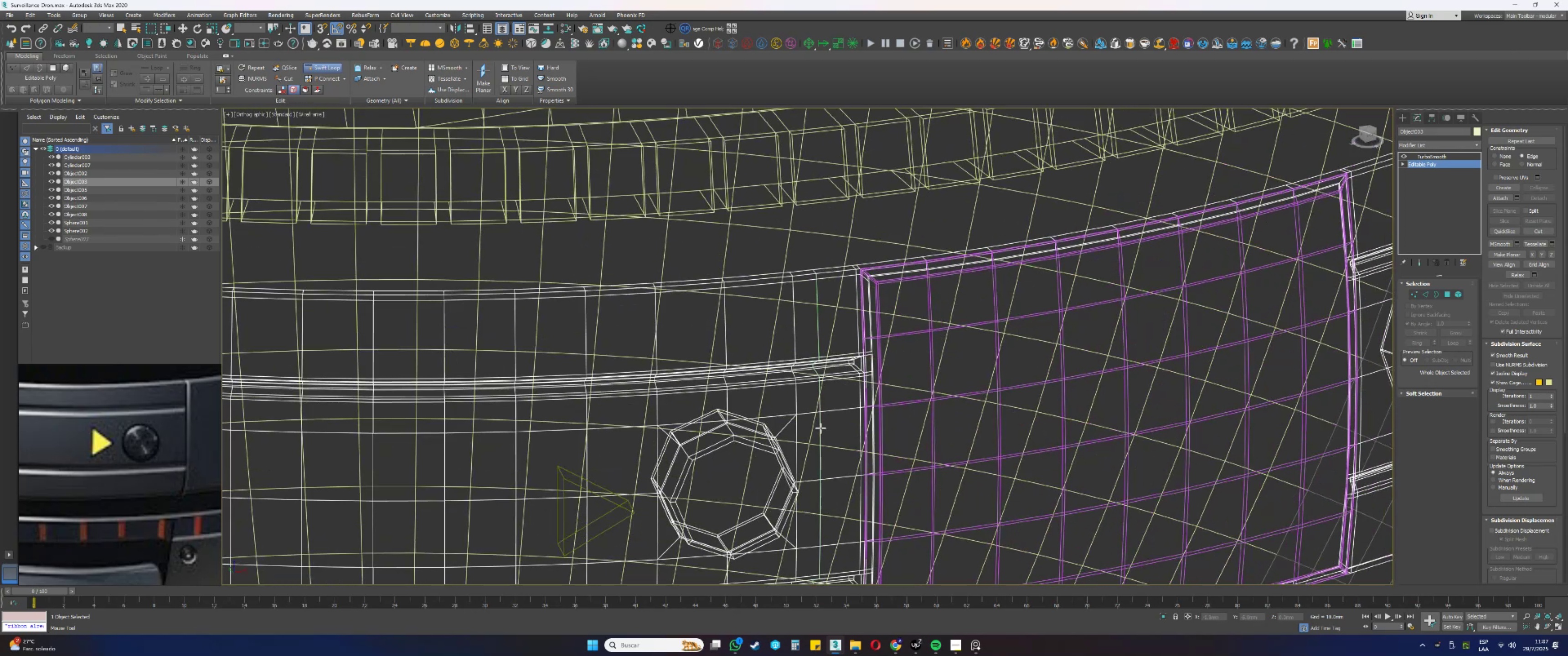 
key(F3)
 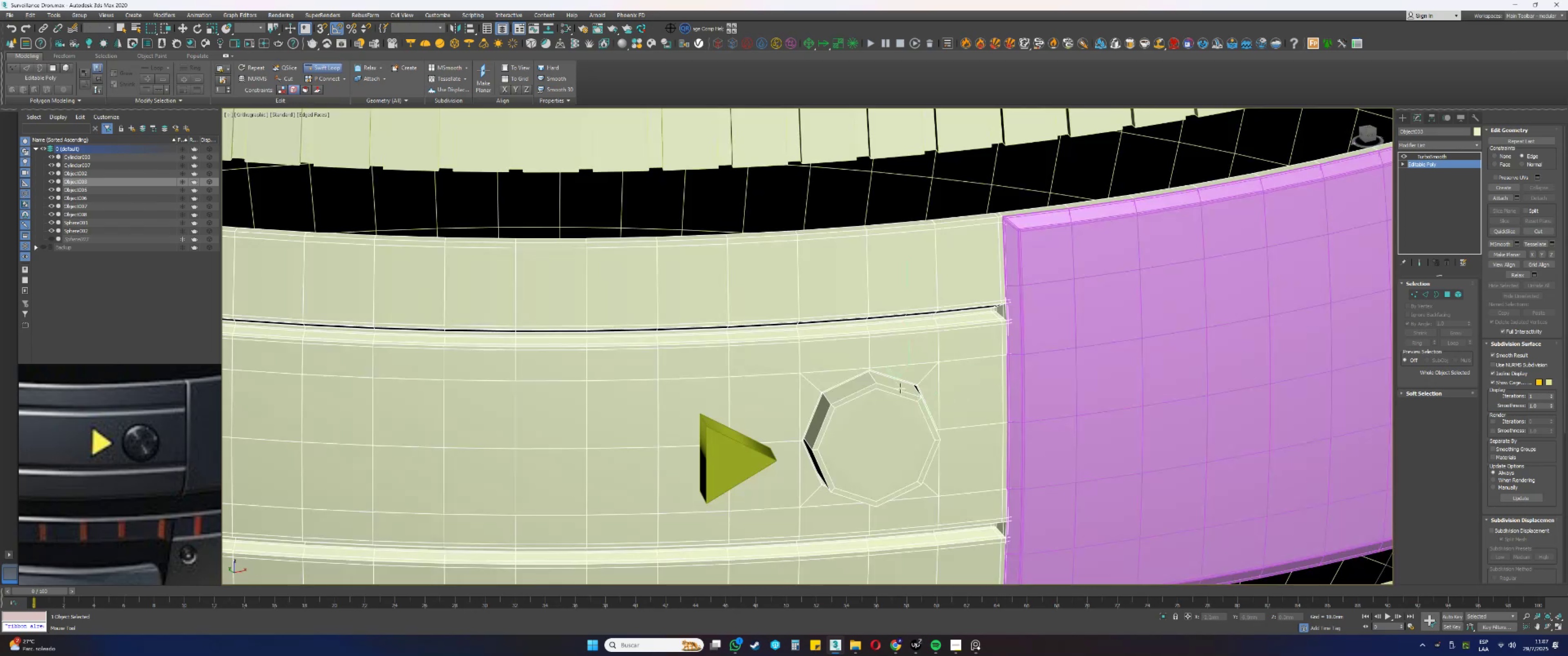 
scroll: coordinate [919, 390], scroll_direction: down, amount: 3.0
 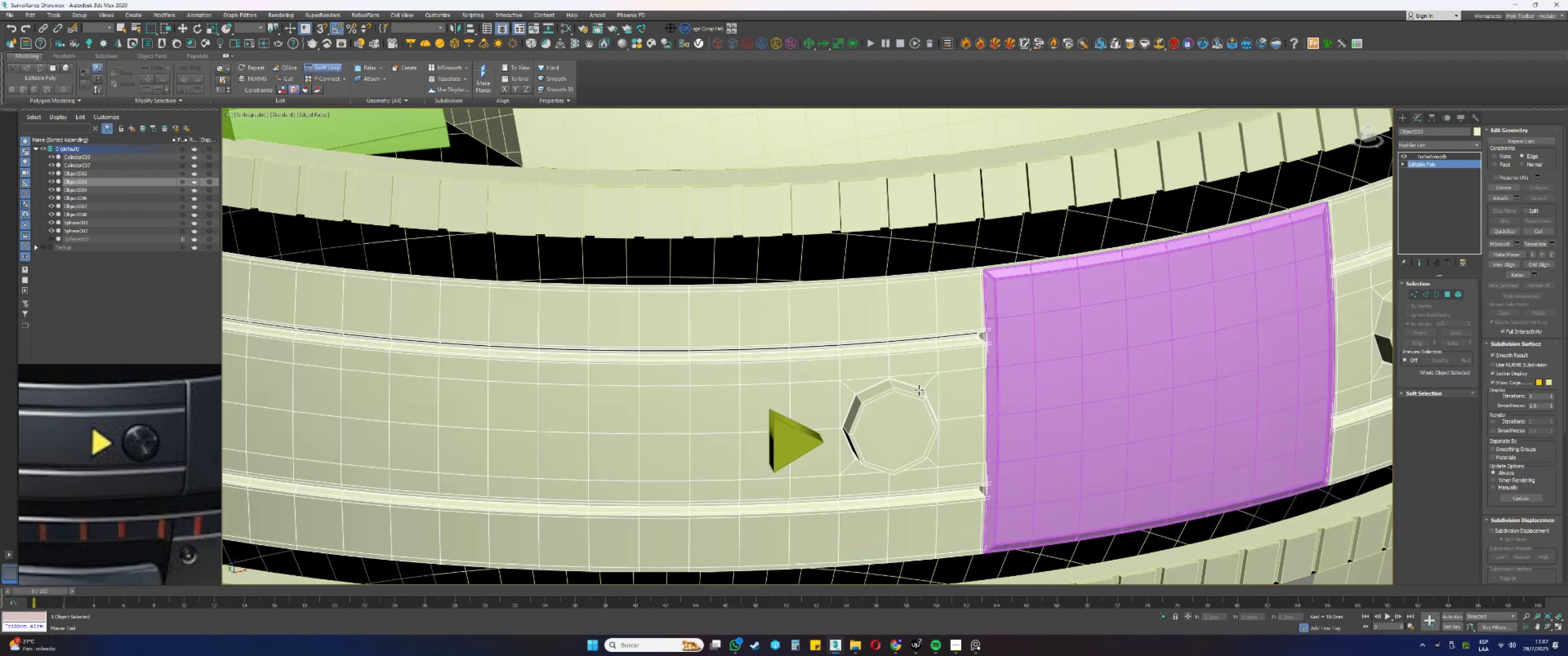 
hold_key(key=AltLeft, duration=0.37)
 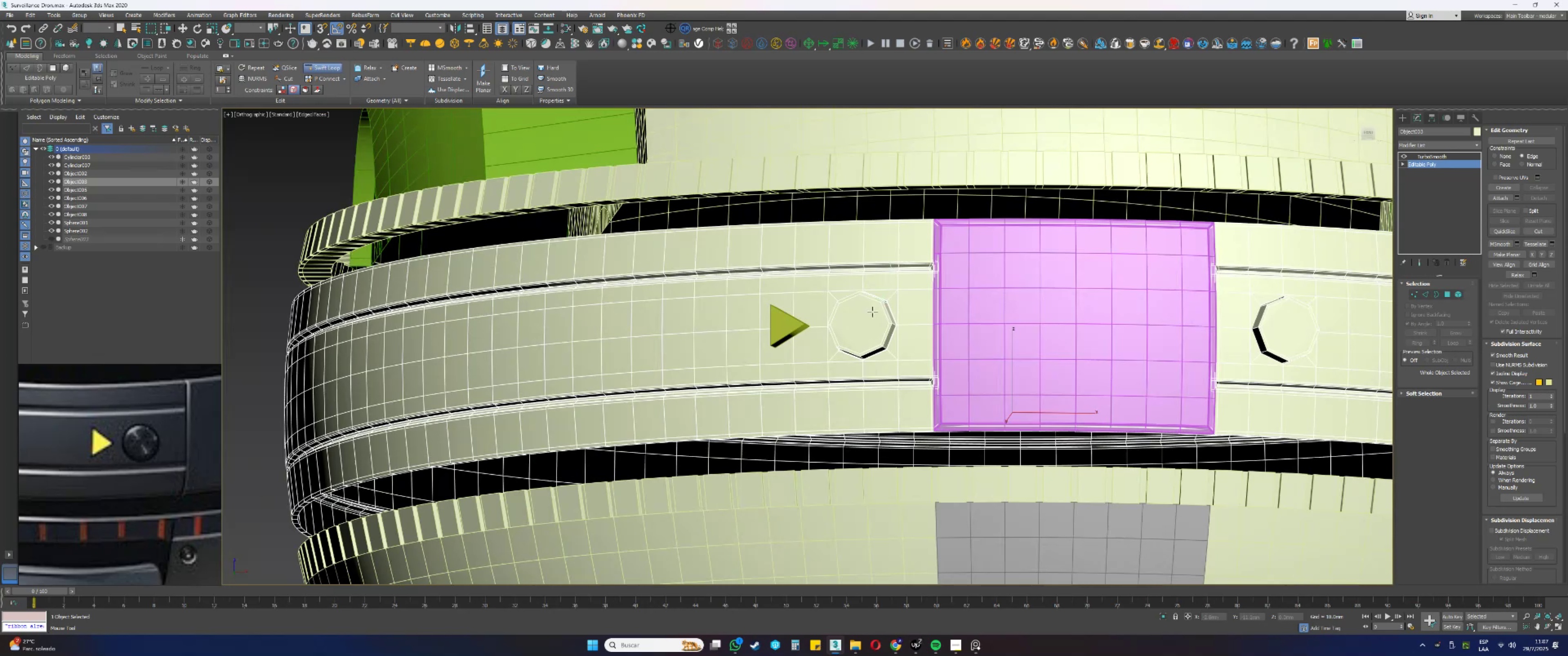 
scroll: coordinate [787, 257], scroll_direction: up, amount: 11.0
 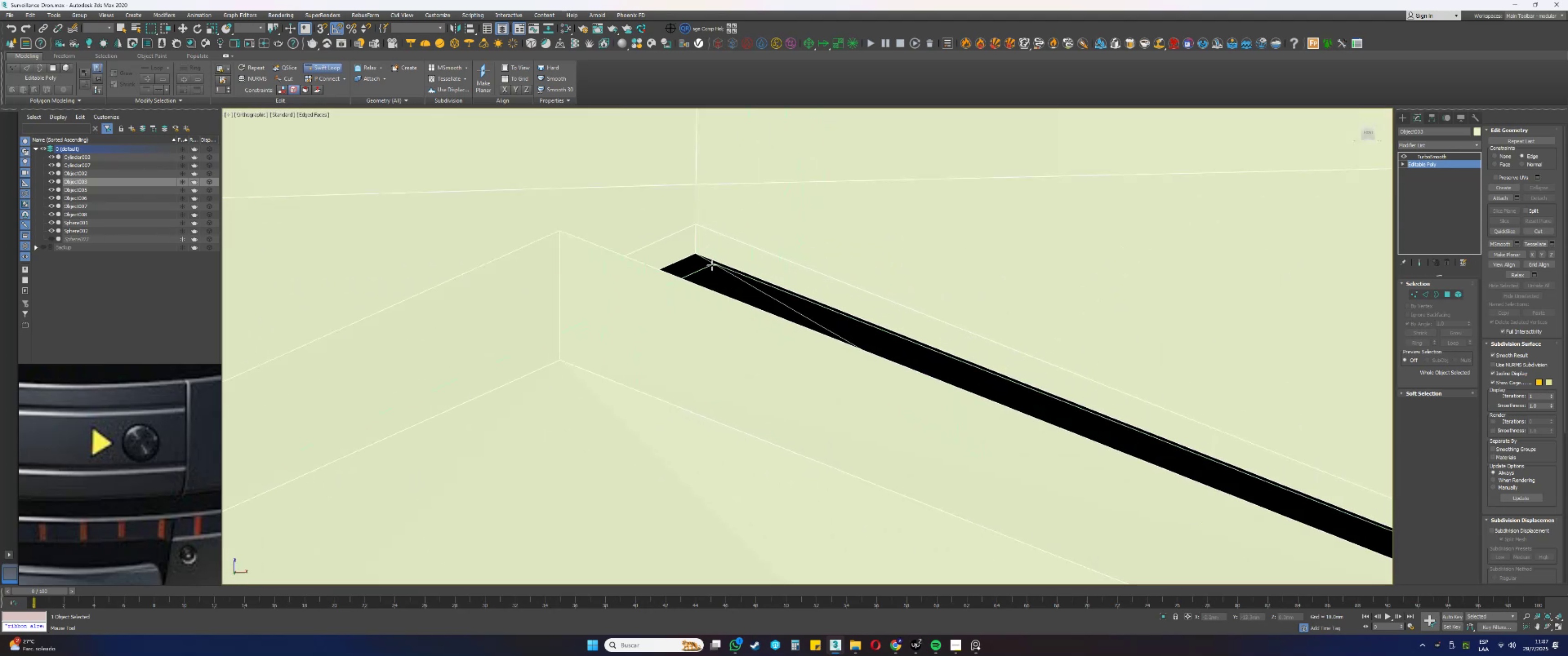 
left_click([712, 265])
 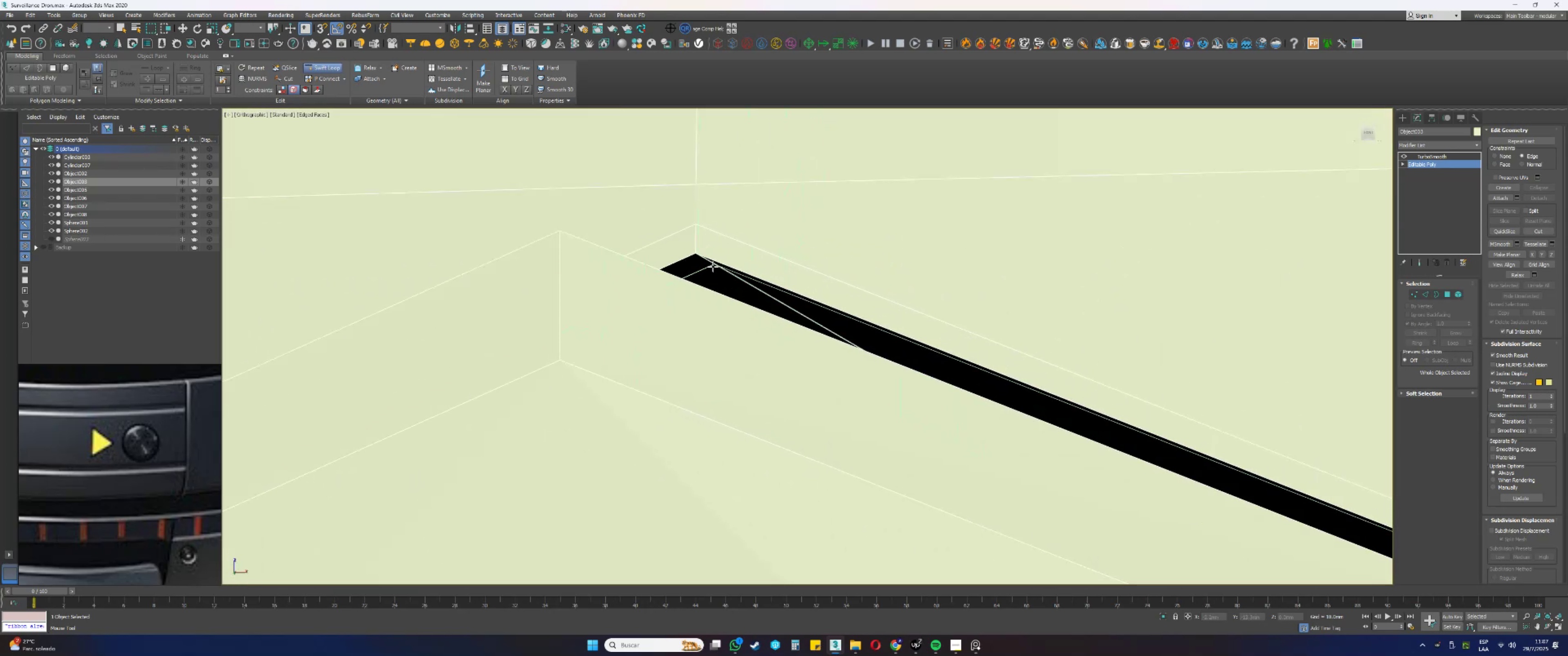 
scroll: coordinate [729, 278], scroll_direction: down, amount: 8.0
 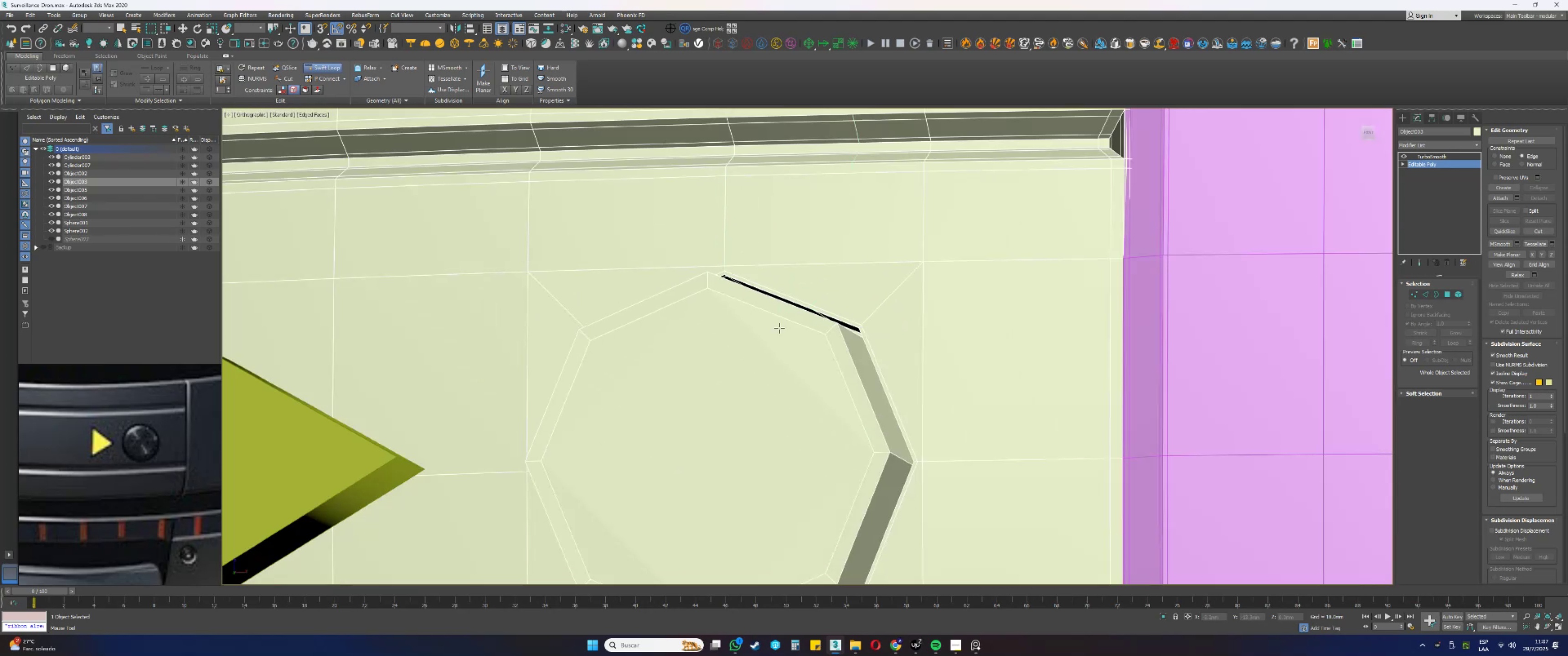 
key(Alt+AltLeft)
 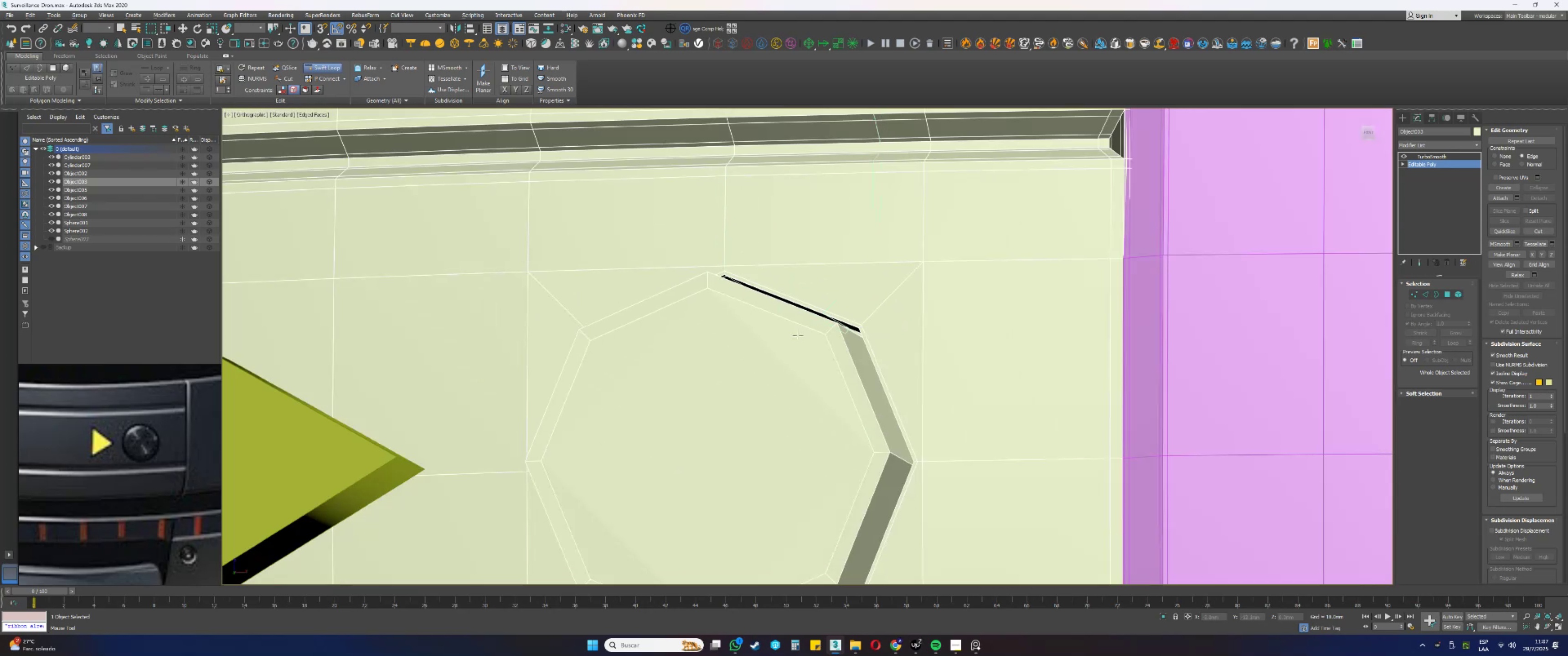 
key(Alt+AltLeft)
 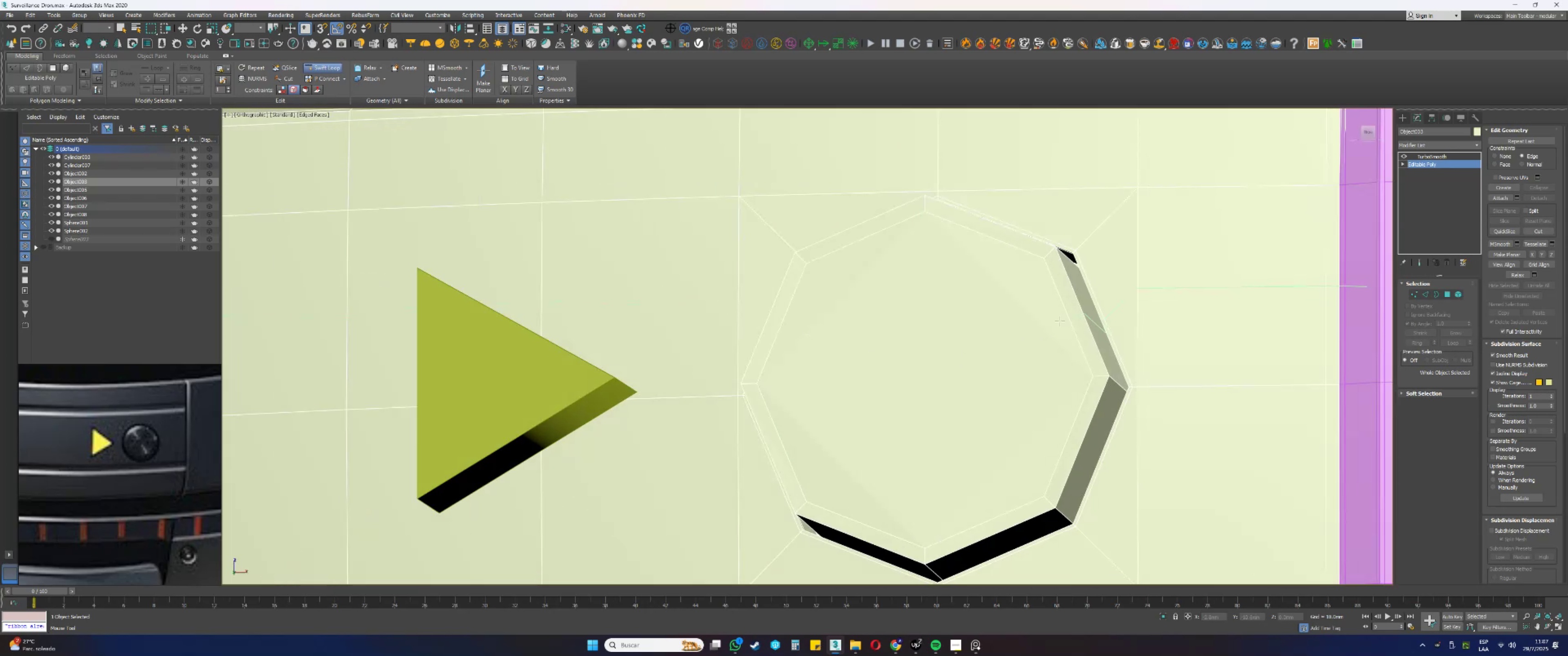 
scroll: coordinate [1083, 267], scroll_direction: up, amount: 5.0
 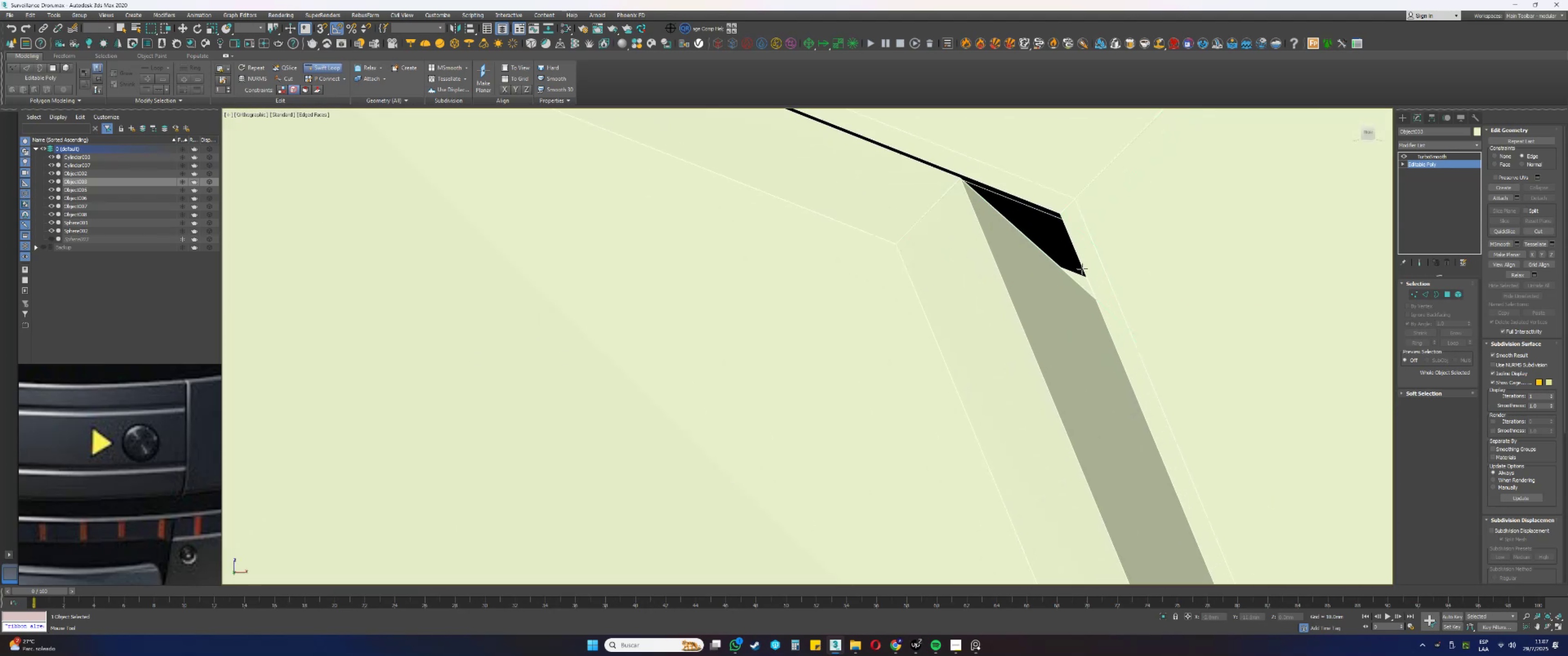 
key(F3)
 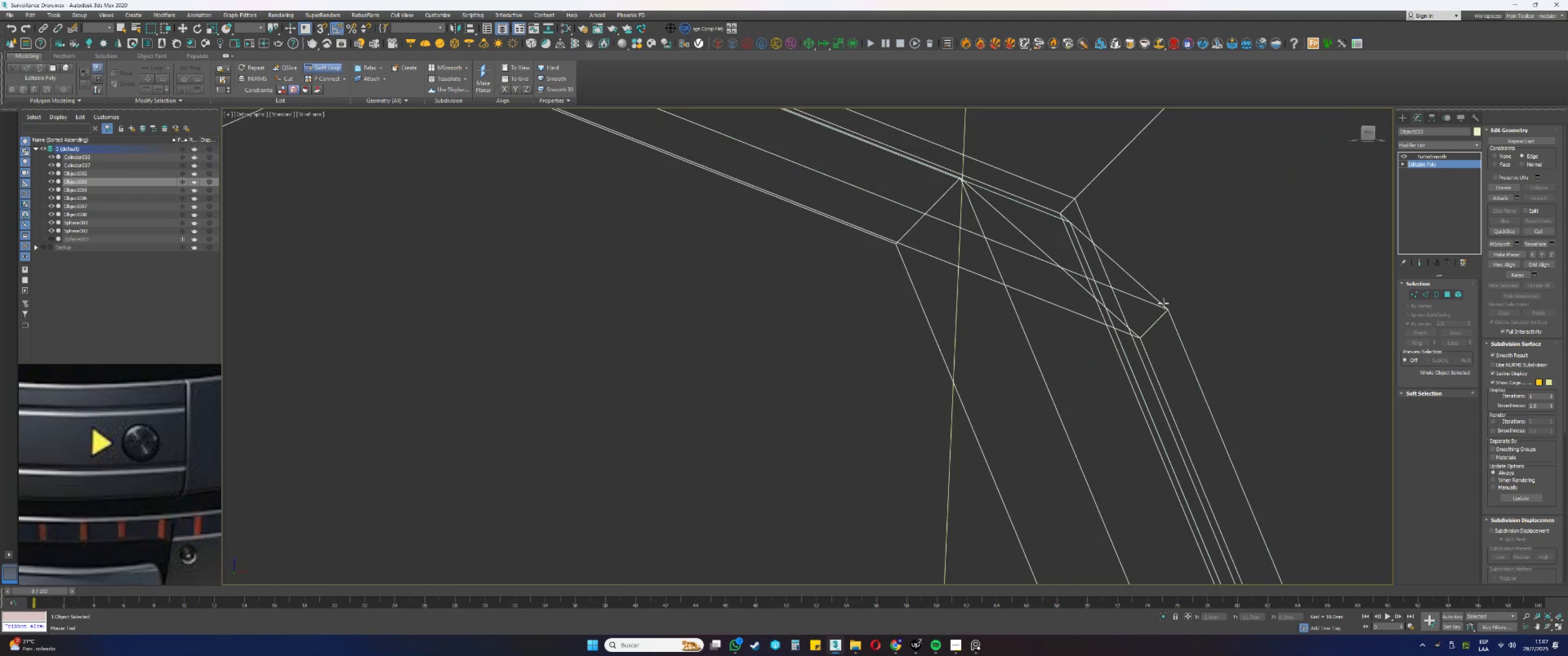 
scroll: coordinate [1149, 305], scroll_direction: down, amount: 9.0
 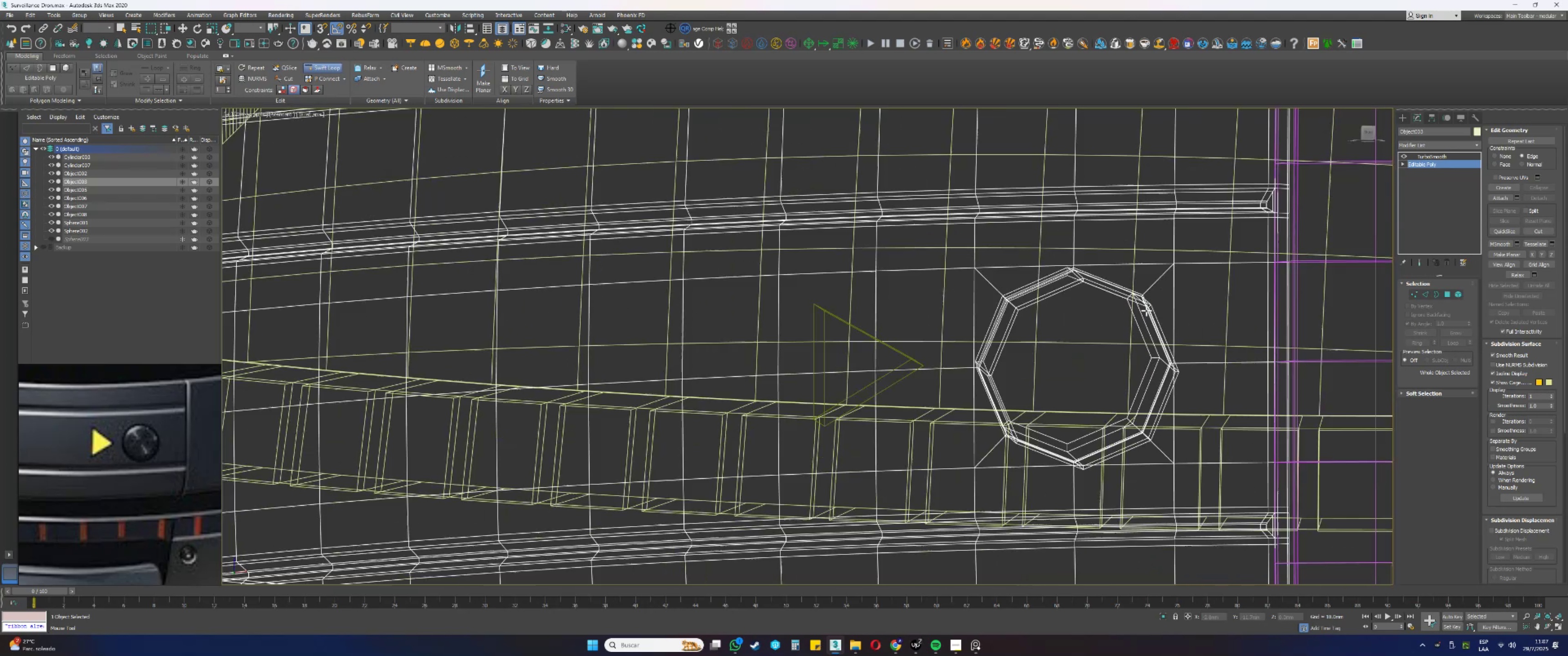 
key(Alt+AltLeft)
 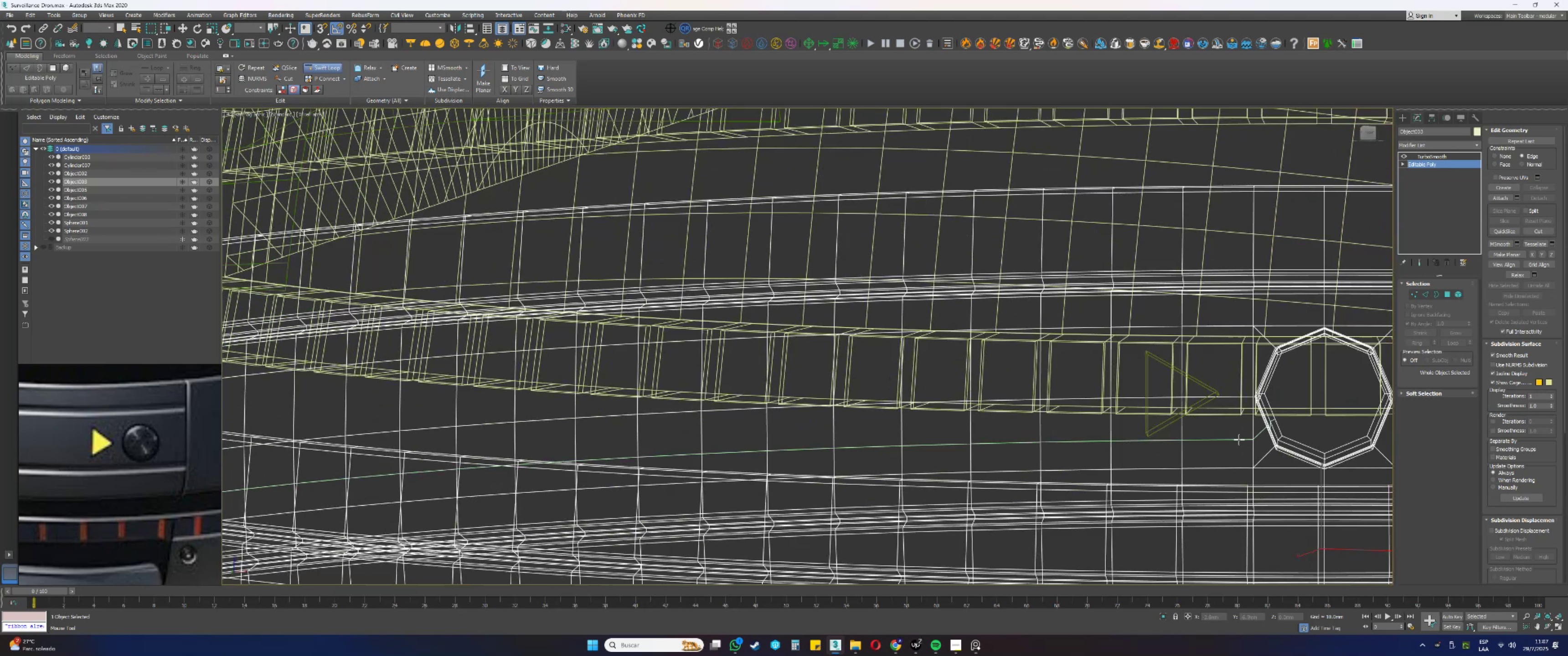 
key(Alt+AltLeft)
 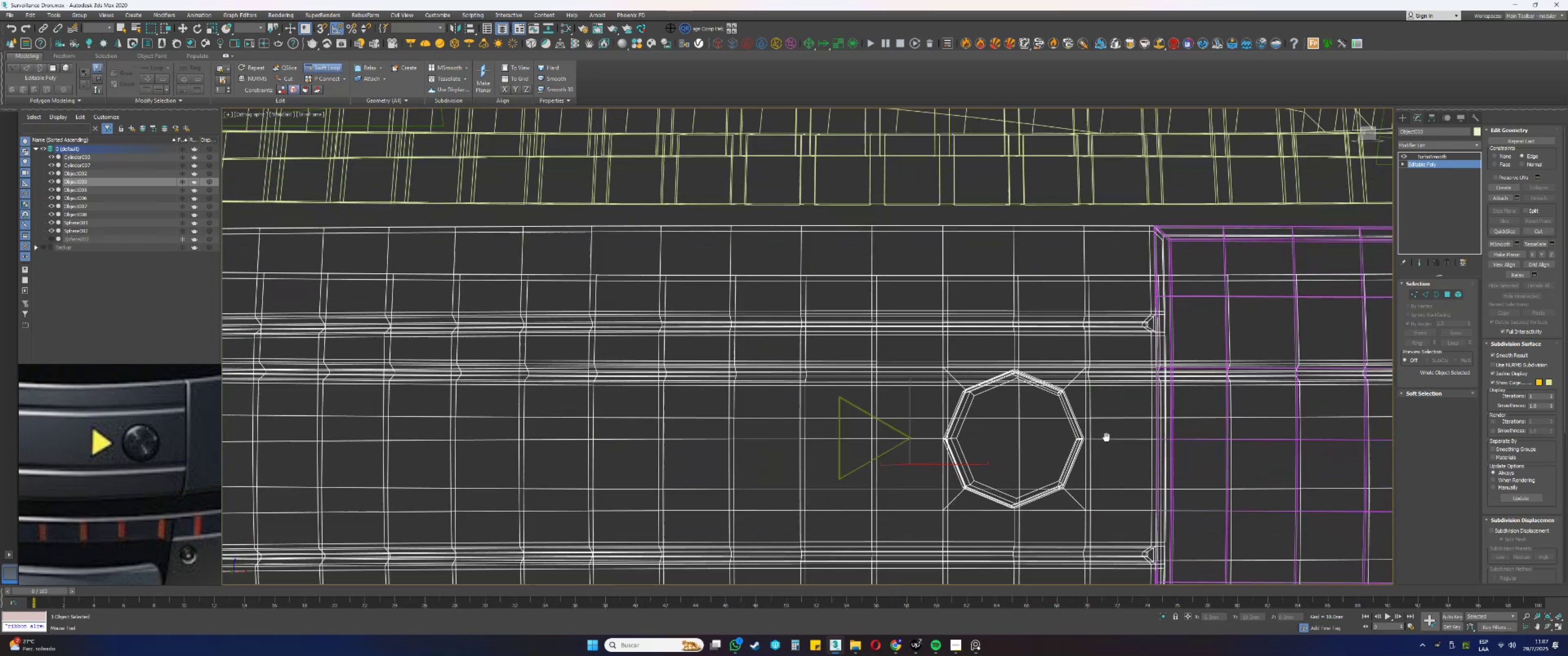 
scroll: coordinate [1046, 406], scroll_direction: up, amount: 9.0
 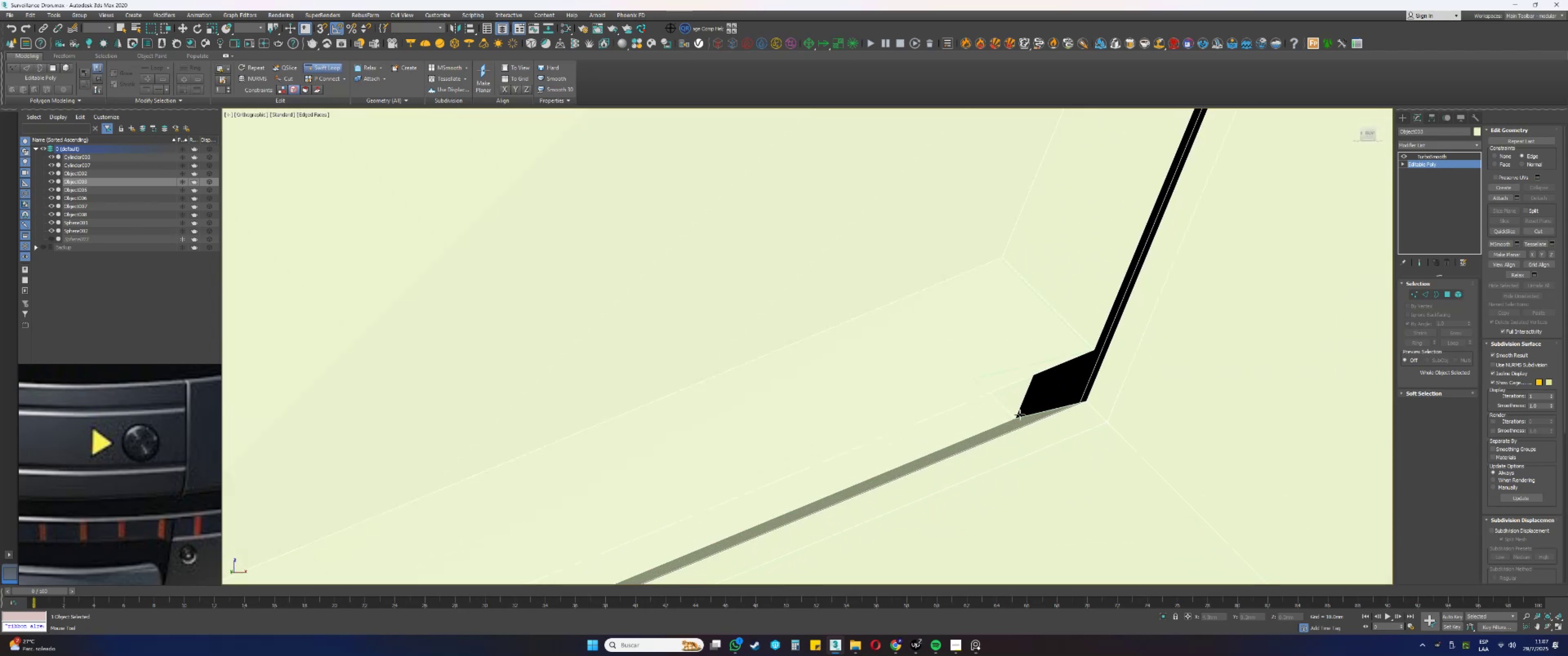 
key(F3)
 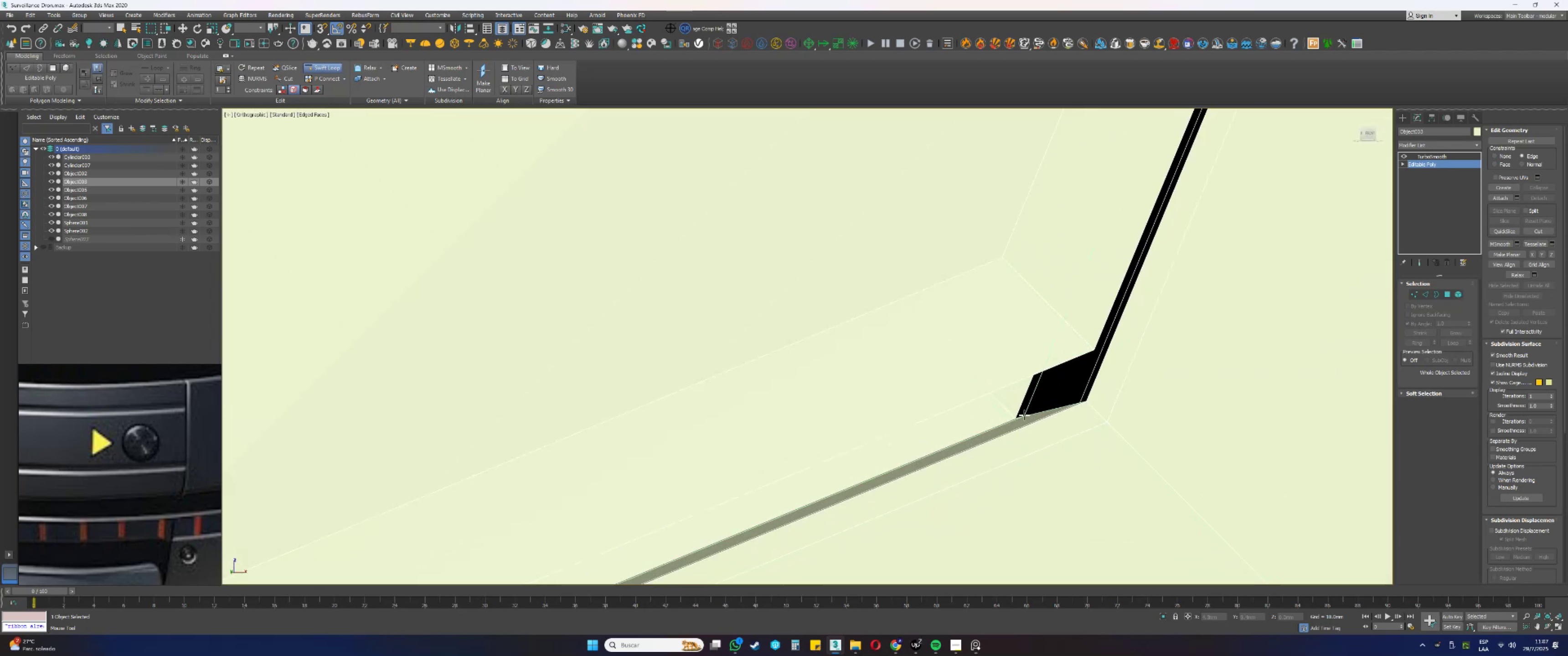 
key(F3)
 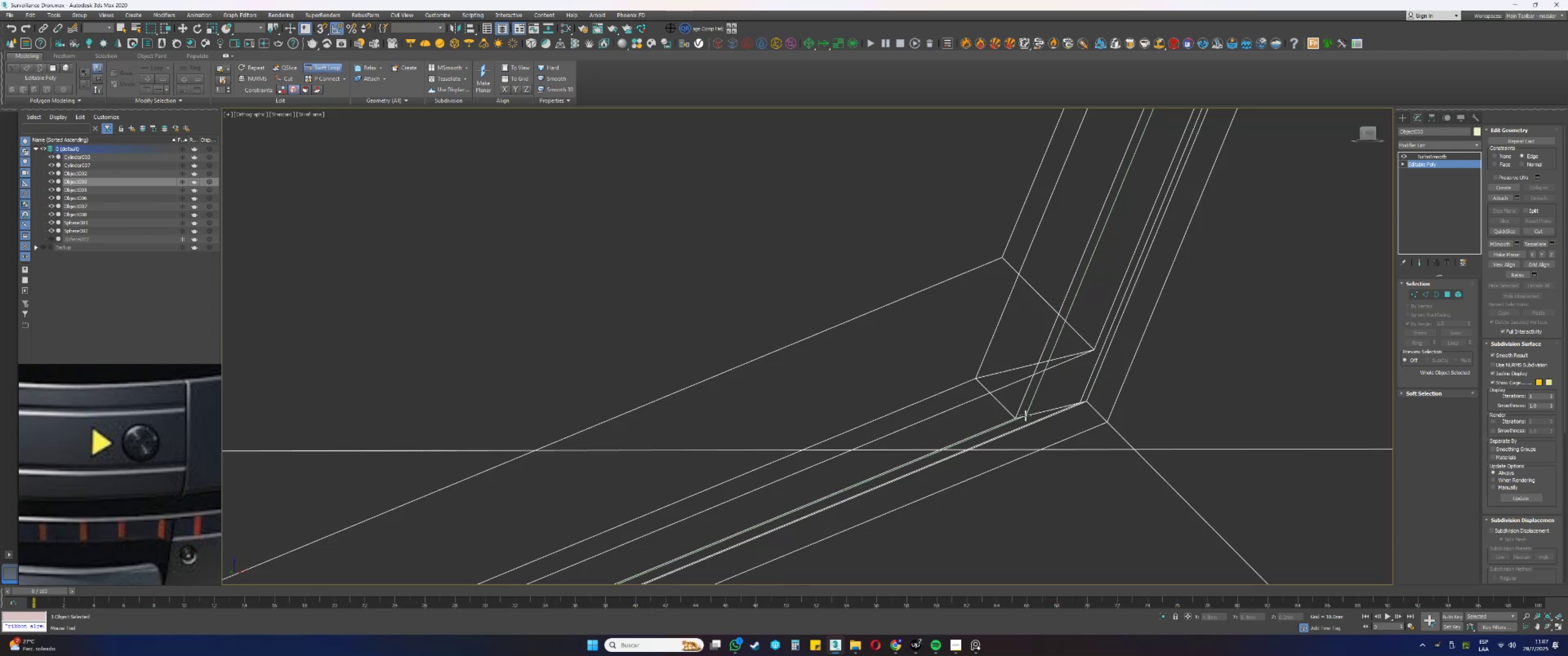 
left_click([1026, 415])
 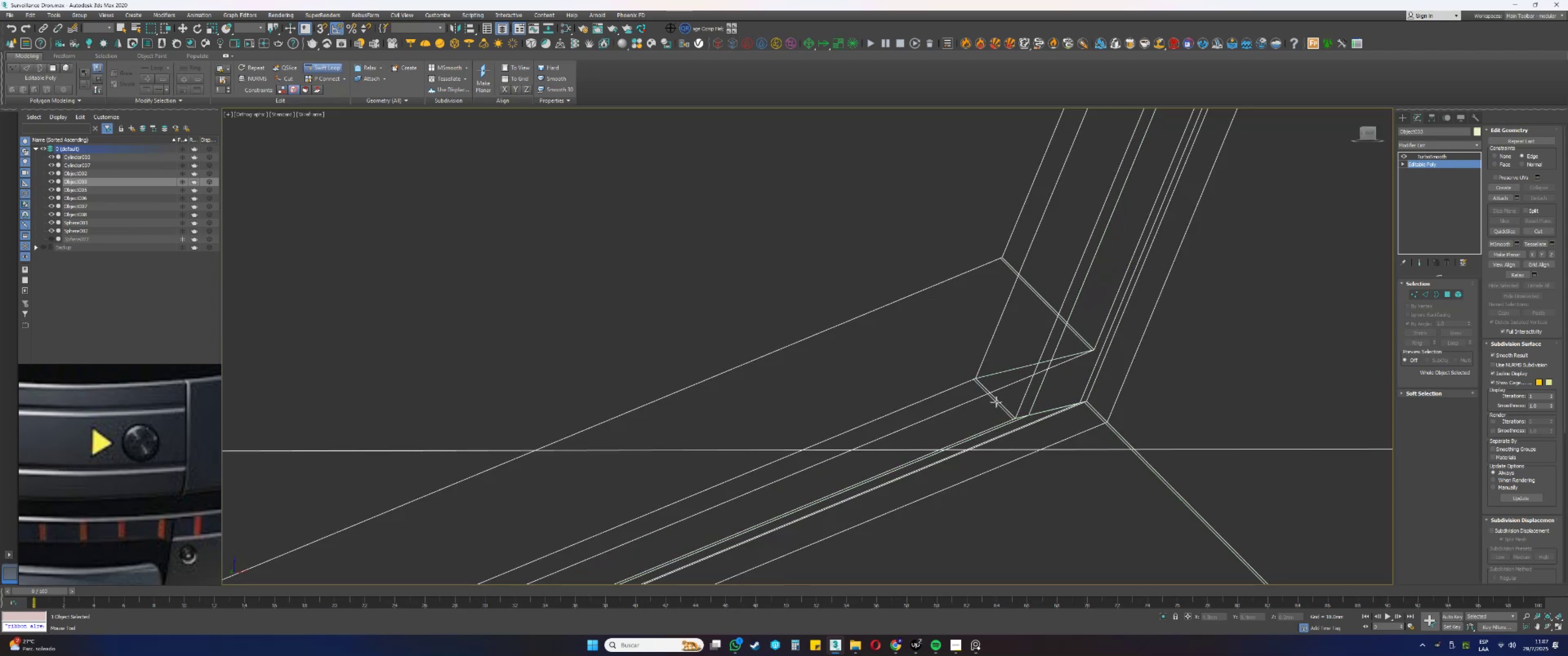 
left_click([997, 401])
 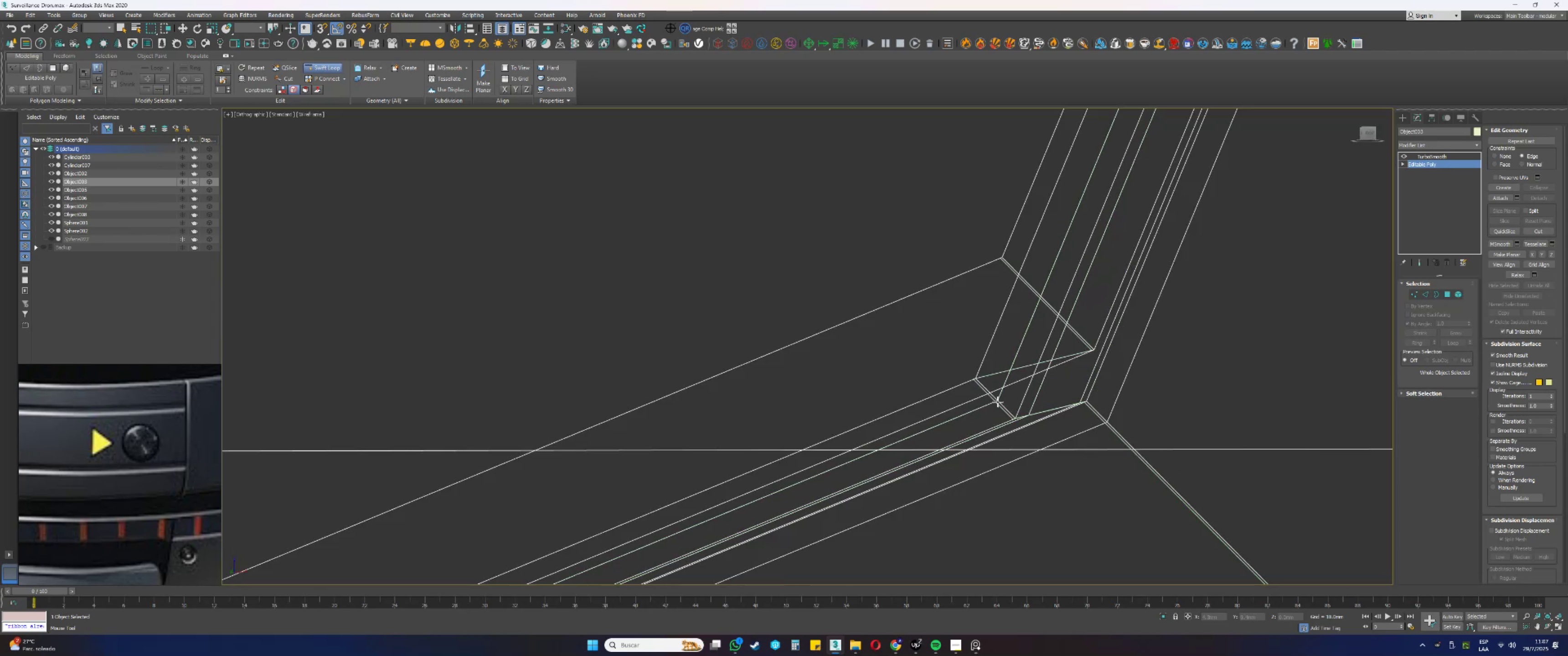 
scroll: coordinate [1002, 439], scroll_direction: down, amount: 10.0
 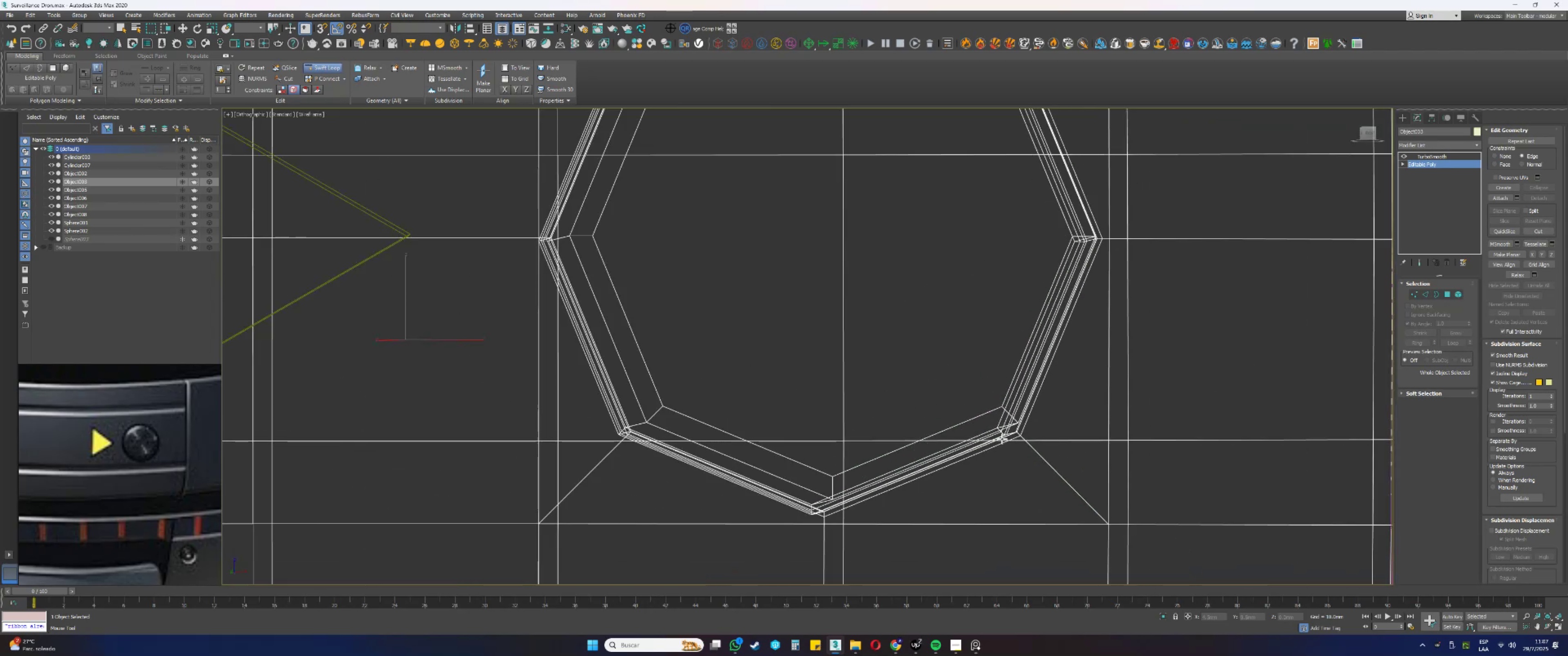 
hold_key(key=AltLeft, duration=0.33)
 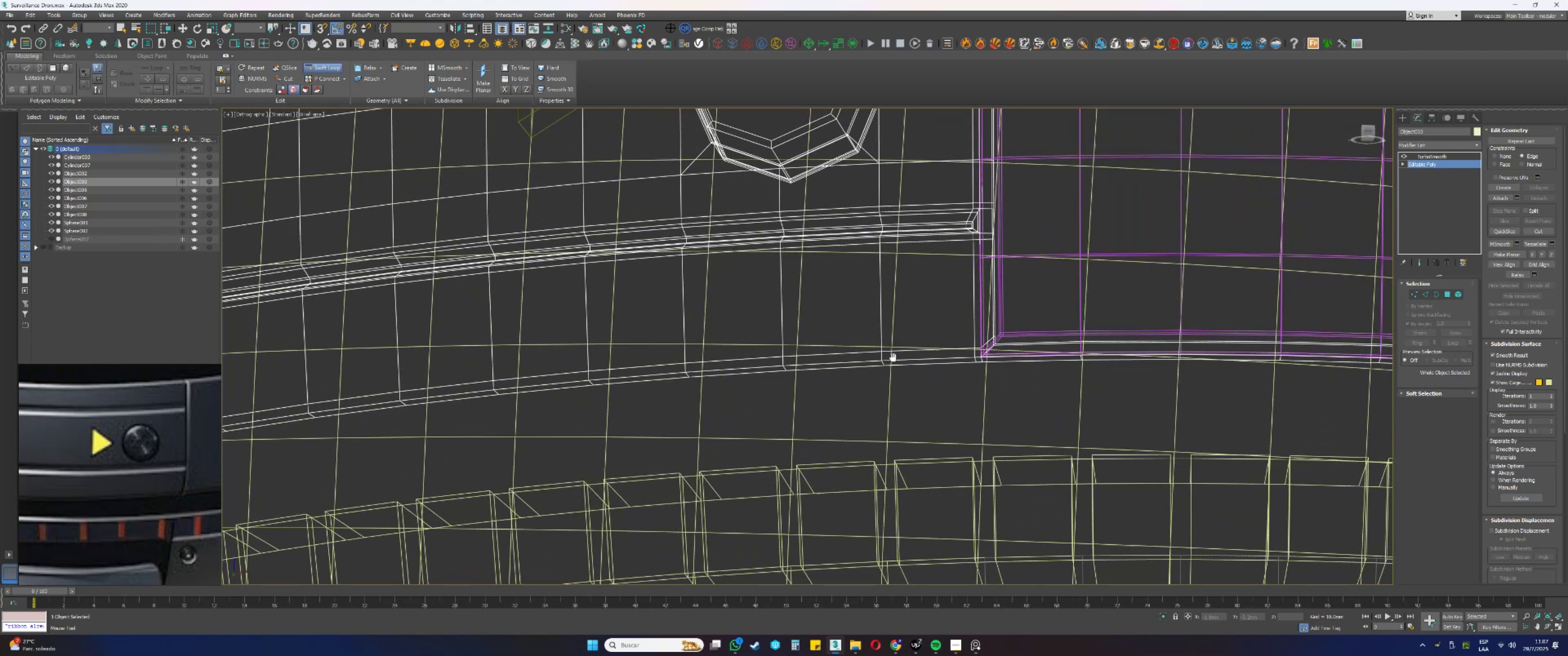 
key(Alt+AltLeft)
 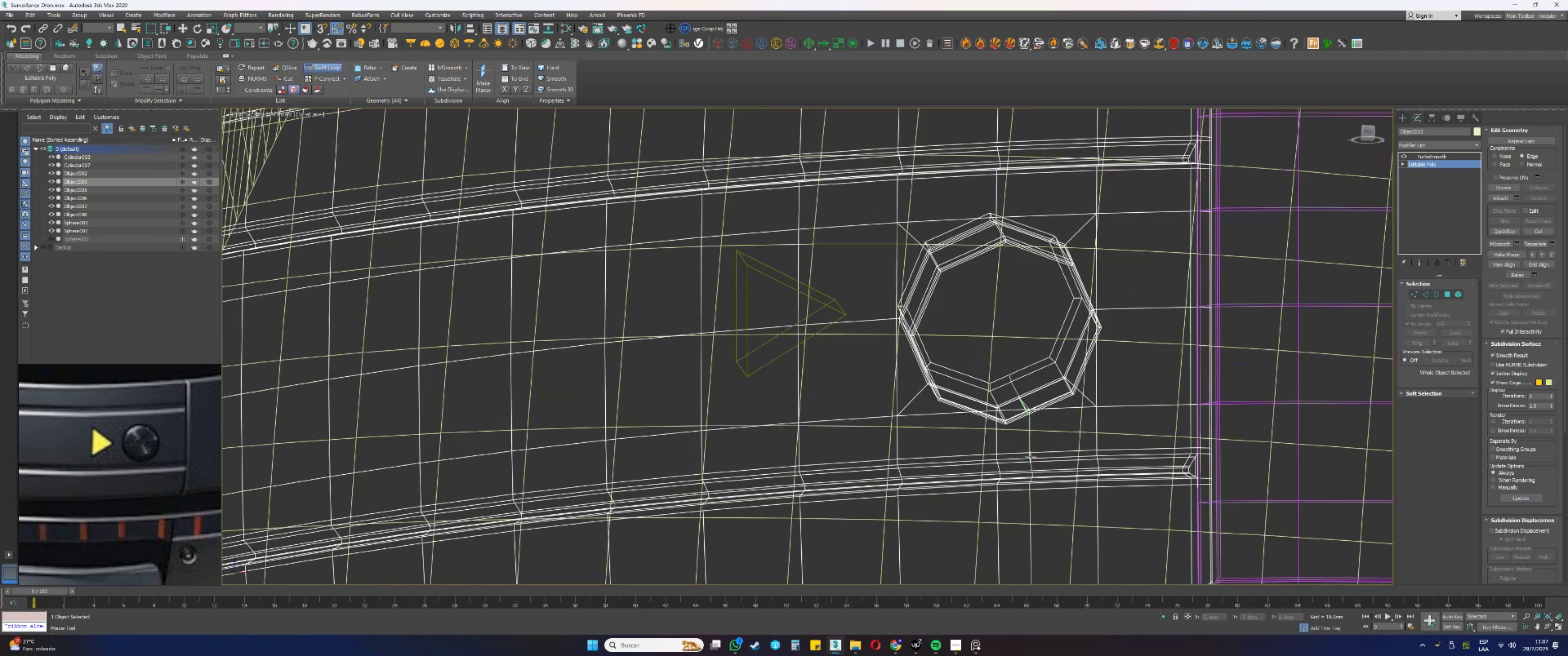 
key(F3)
 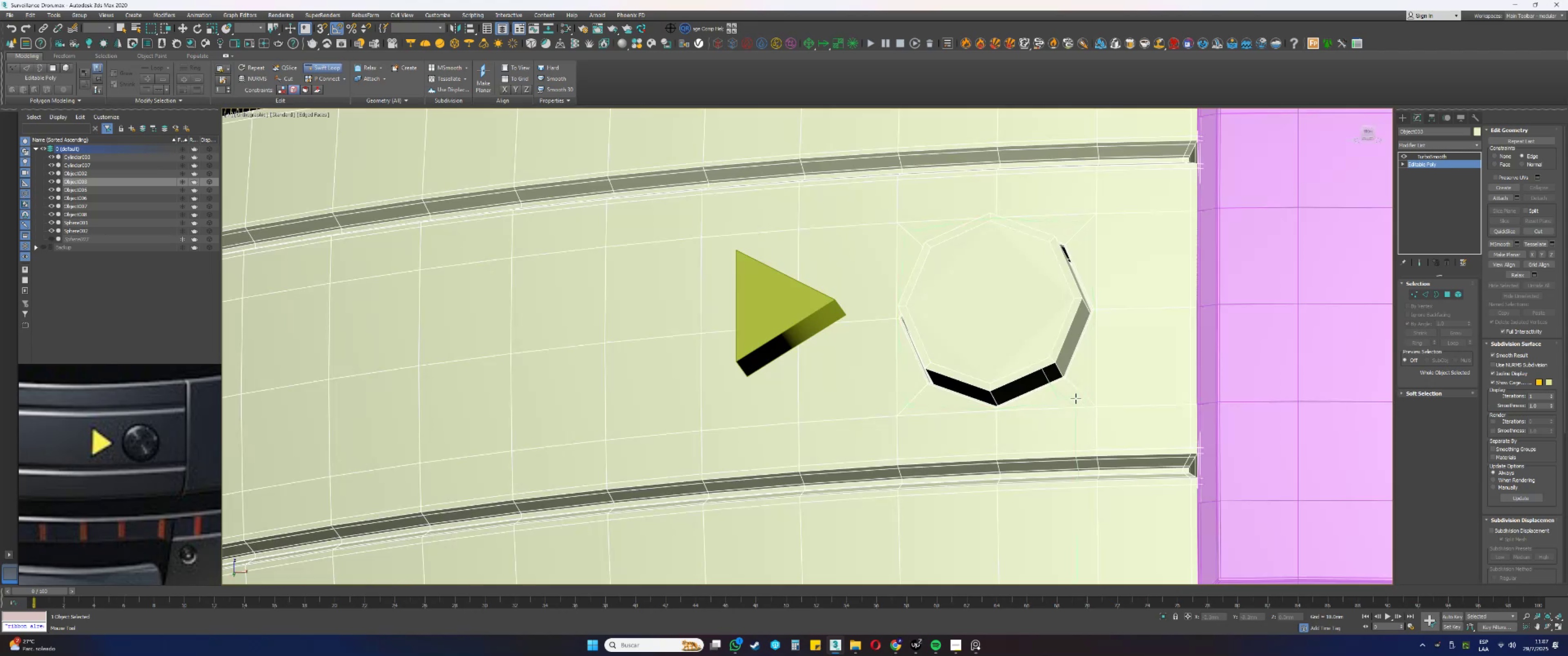 
key(Alt+AltLeft)
 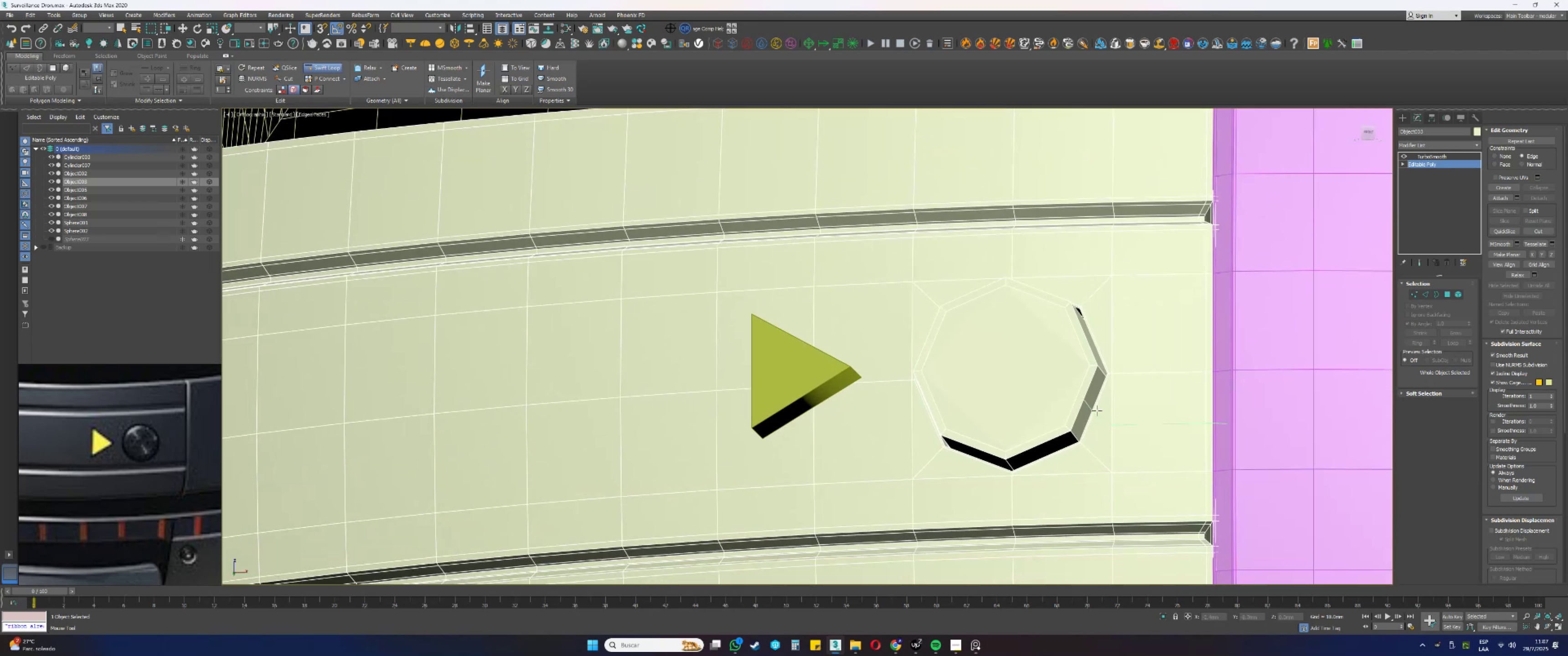 
scroll: coordinate [1102, 397], scroll_direction: up, amount: 1.0
 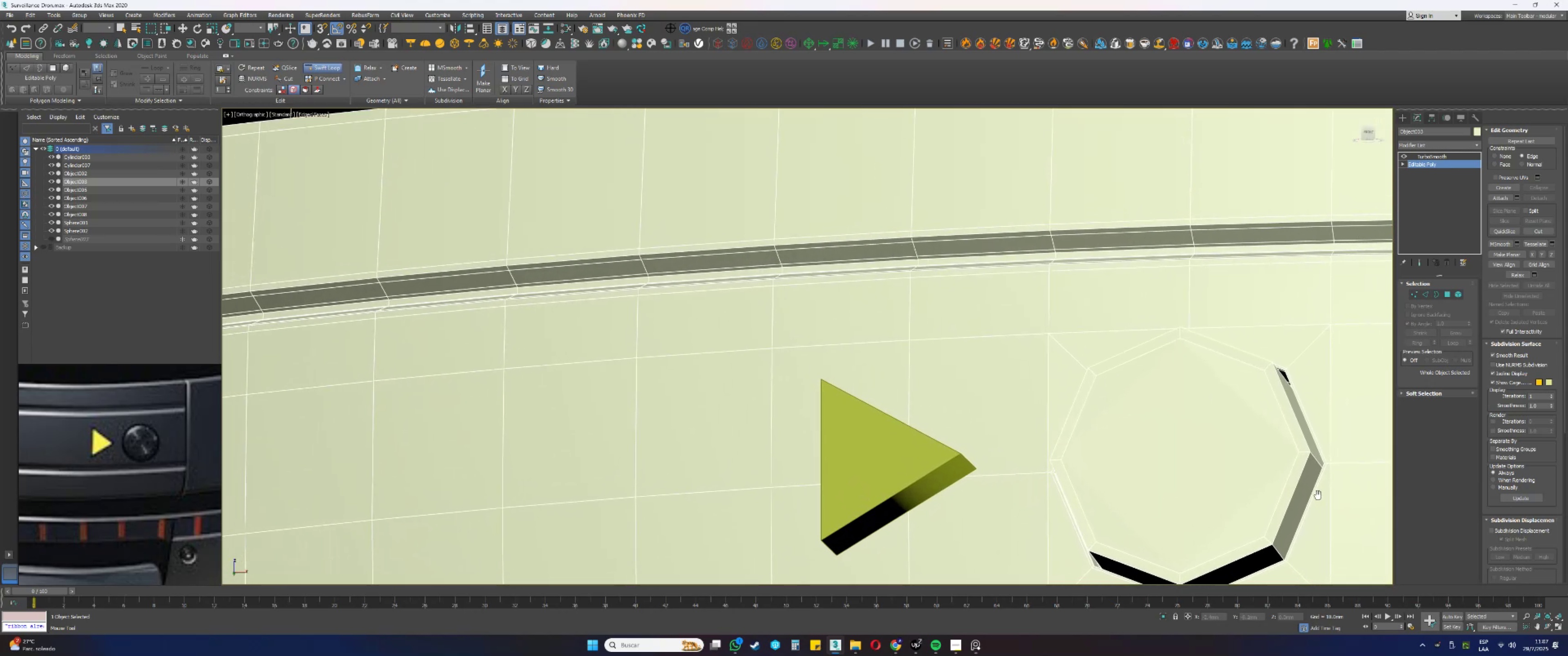 
key(Alt+AltLeft)
 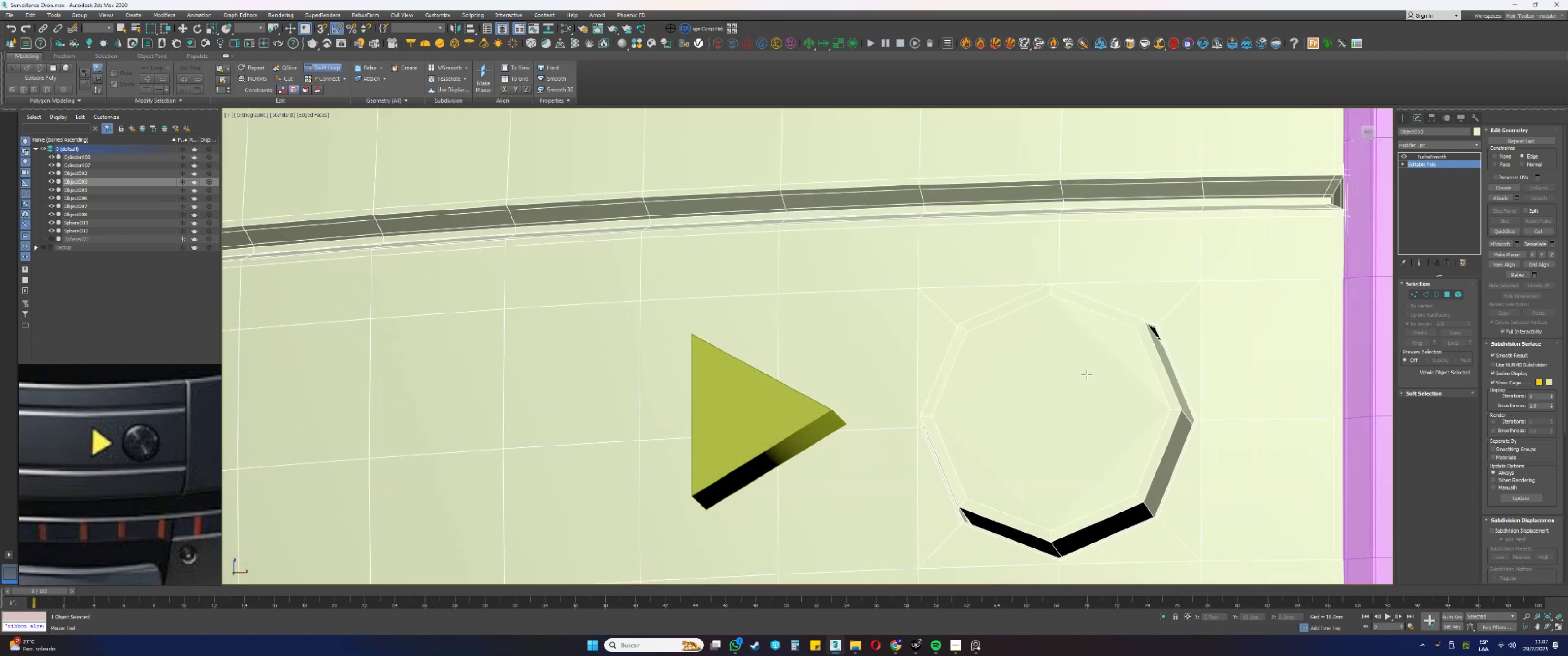 
key(F3)
 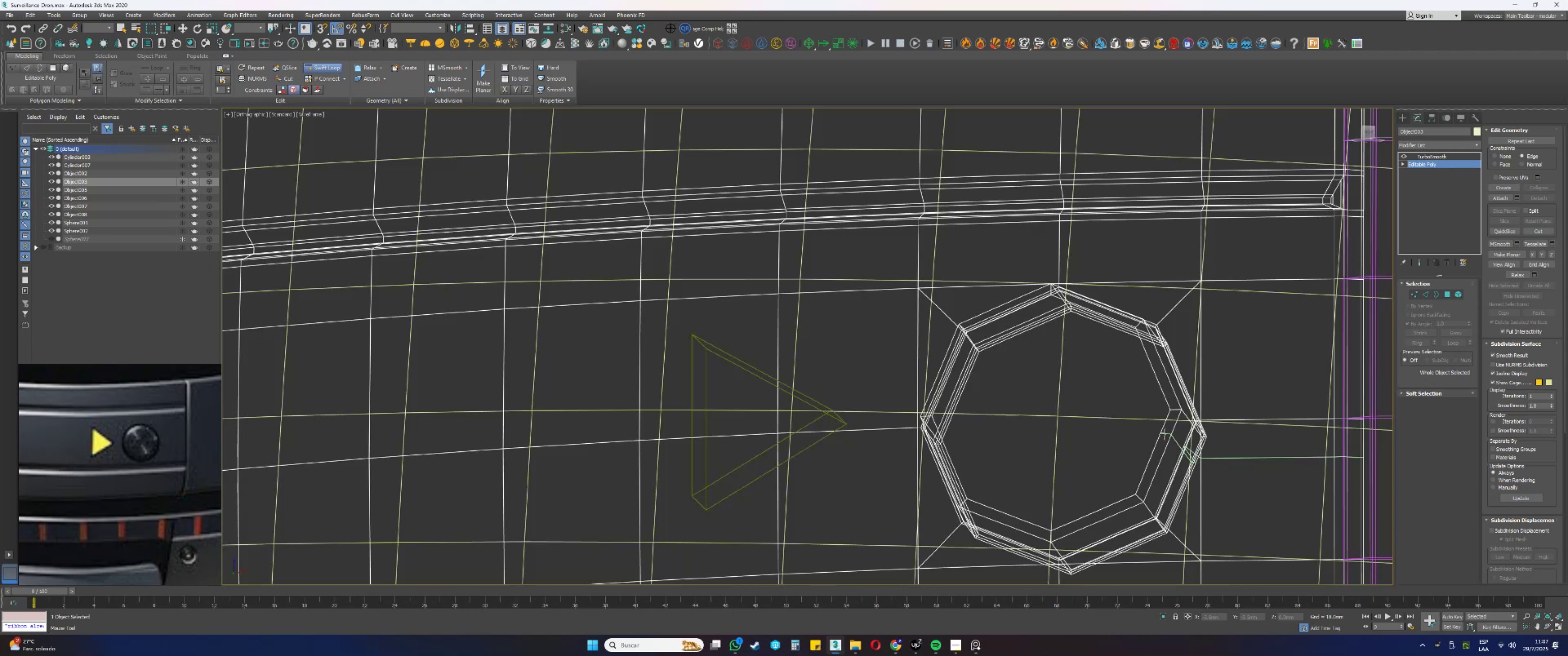 
scroll: coordinate [1206, 444], scroll_direction: up, amount: 6.0
 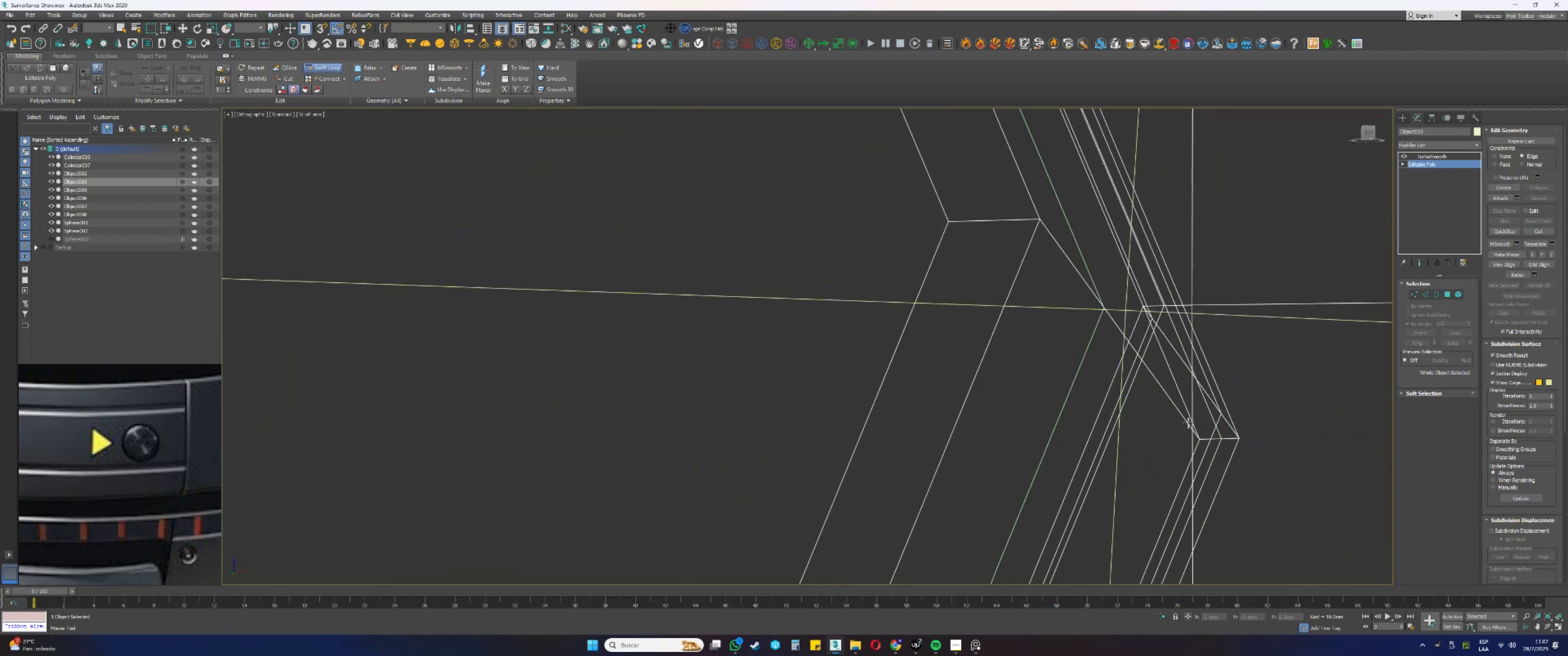 
scroll: coordinate [1176, 424], scroll_direction: down, amount: 9.0
 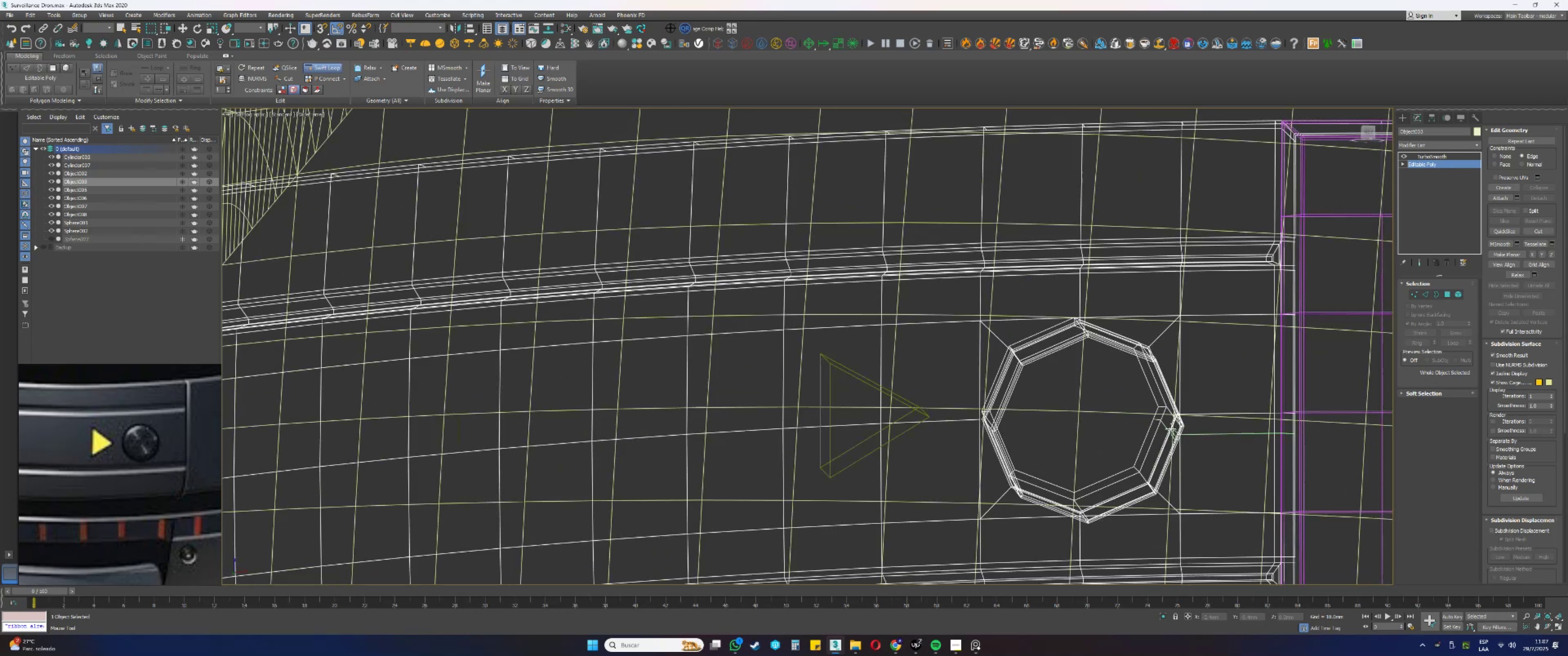 
key(Alt+AltLeft)
 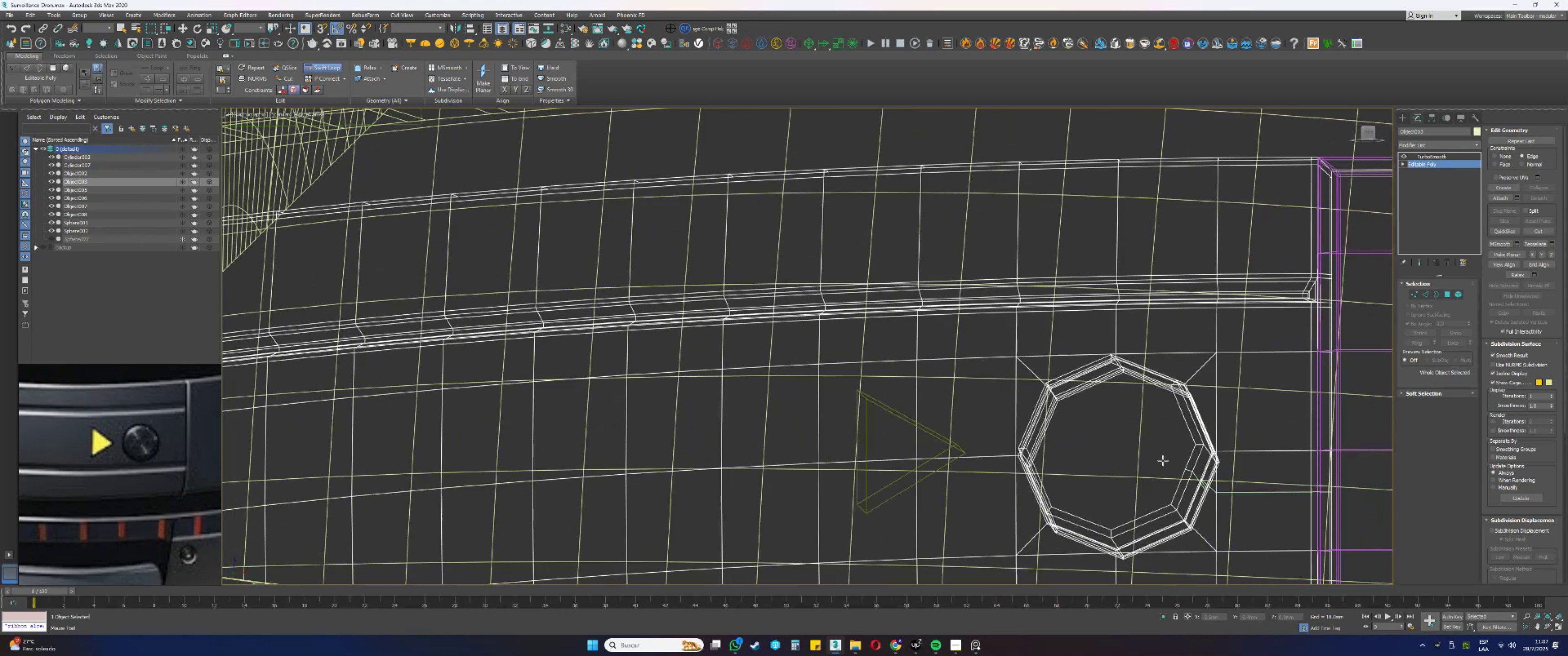 
key(Alt+AltLeft)
 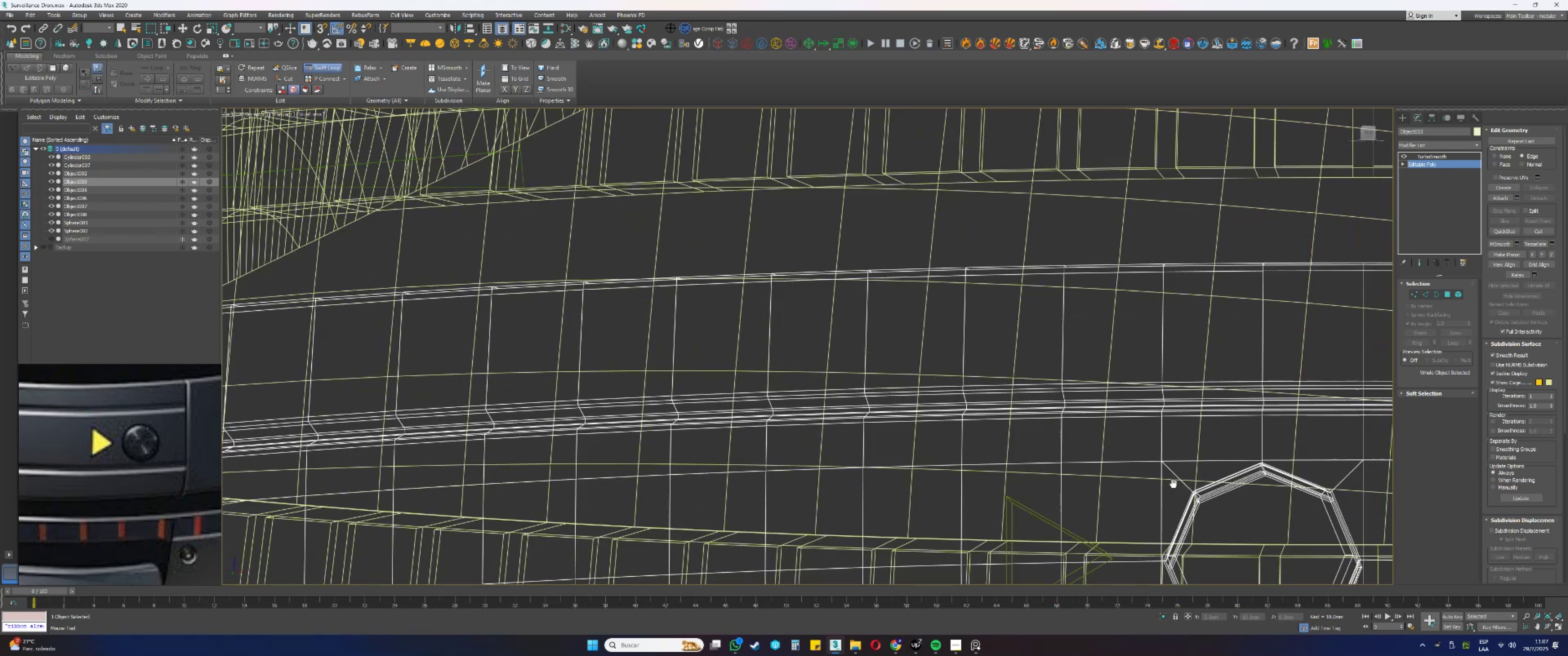 
key(Alt+AltLeft)
 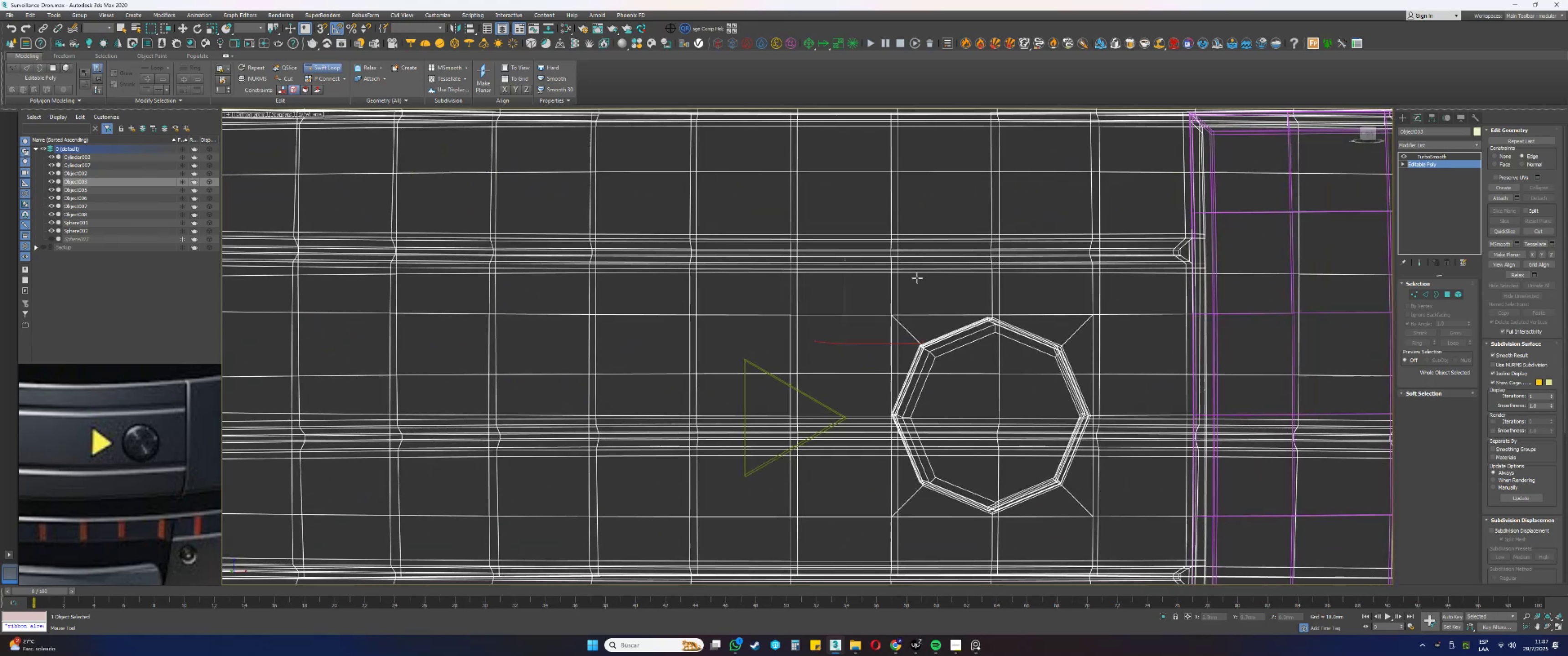 
scroll: coordinate [1059, 492], scroll_direction: up, amount: 4.0
 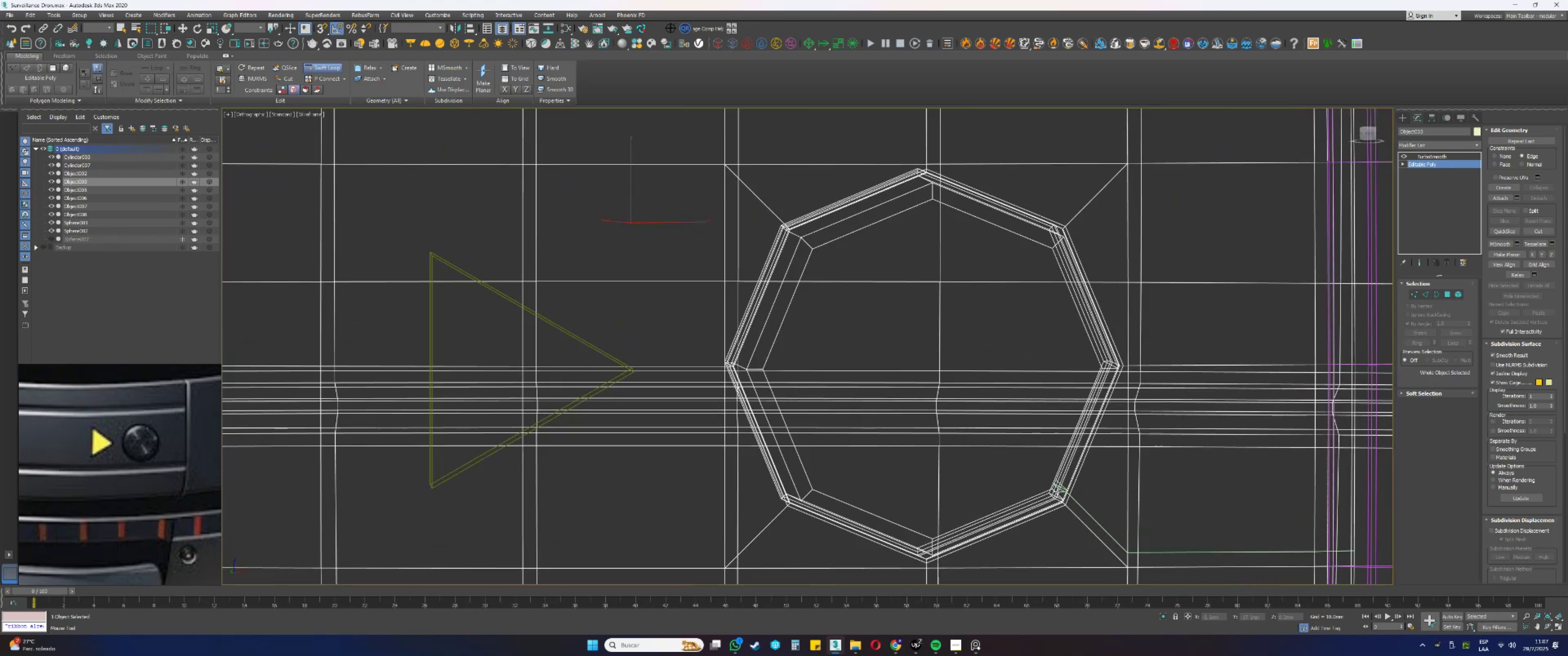 
key(F3)
 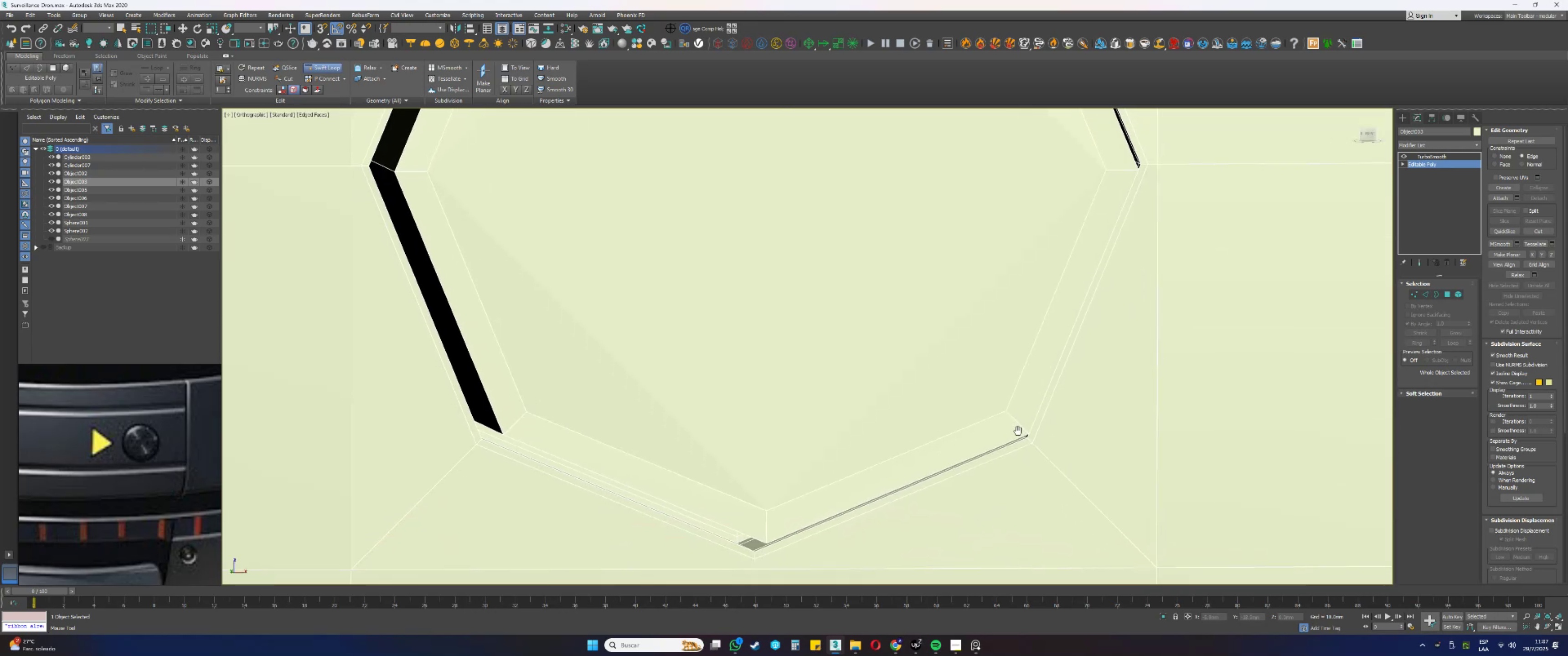 
scroll: coordinate [1025, 427], scroll_direction: down, amount: 5.0
 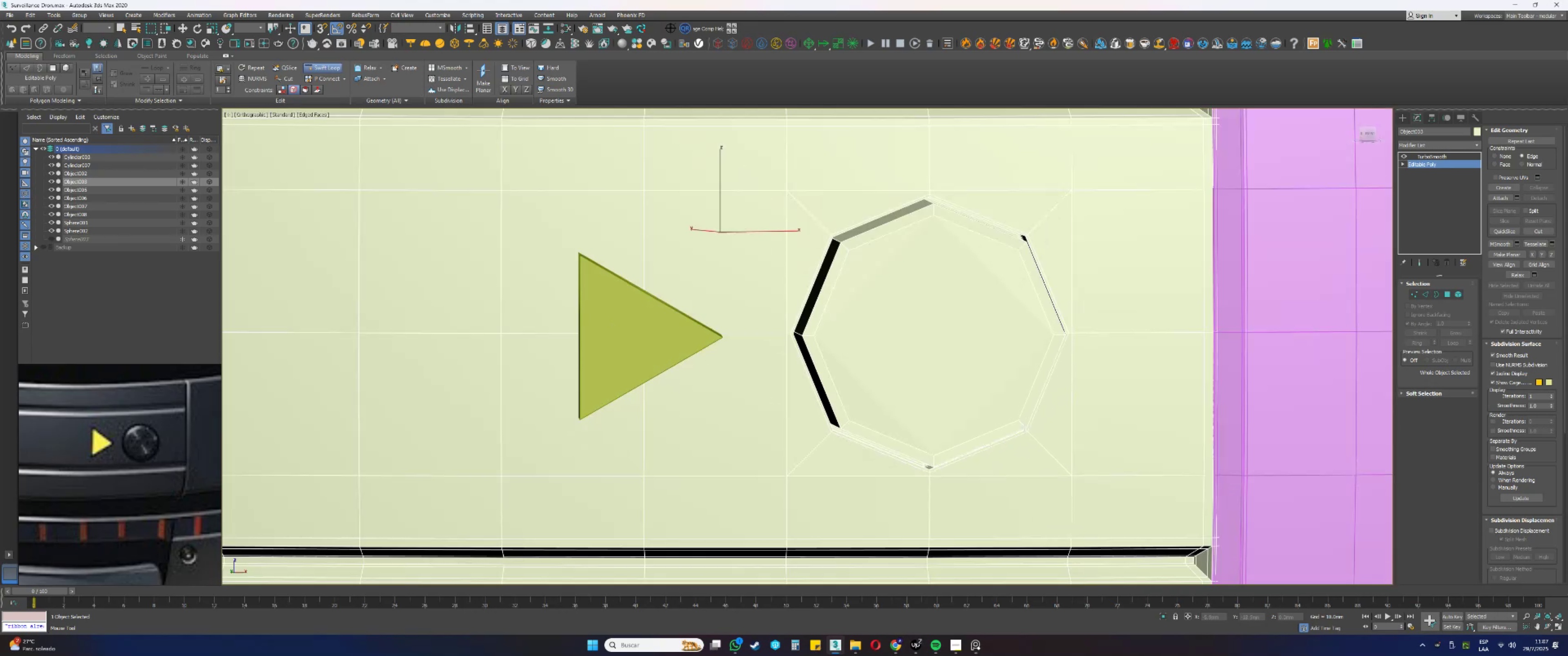 
right_click([1025, 427])
 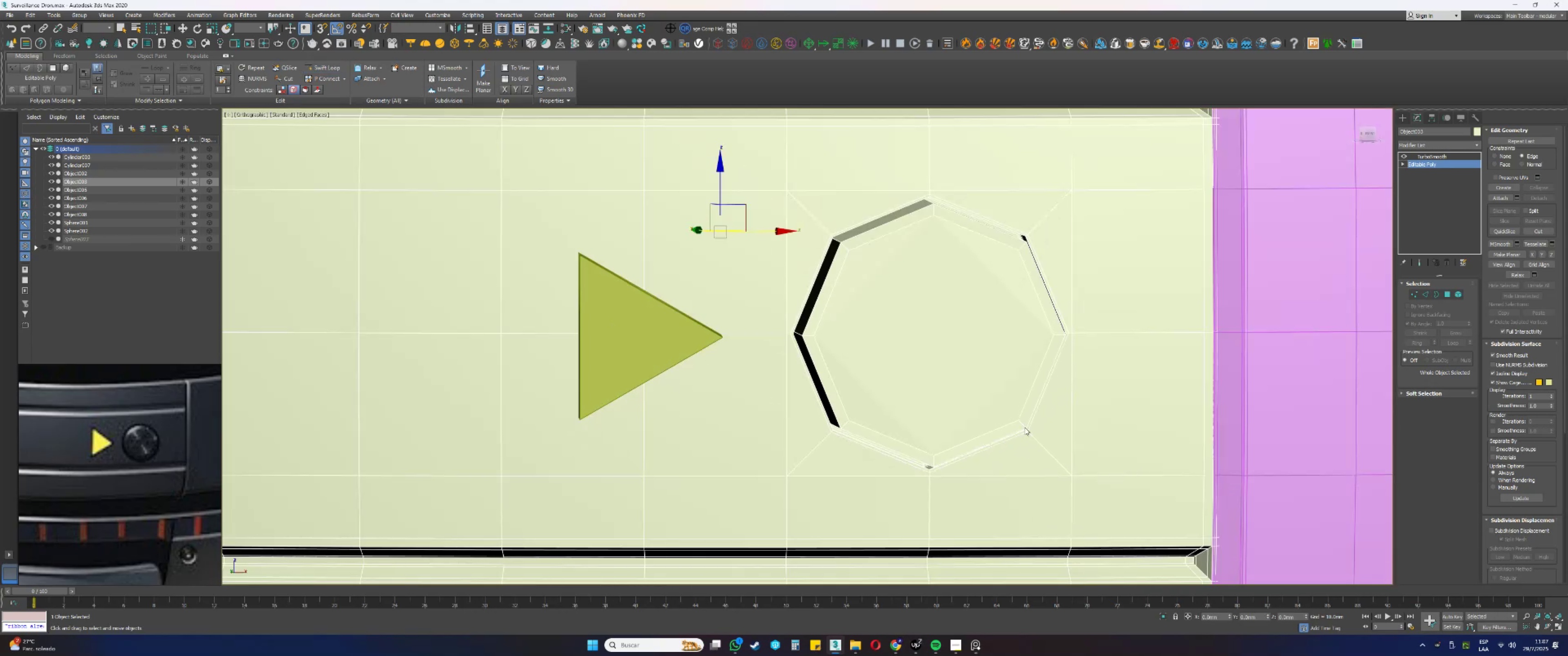 
key(1)
 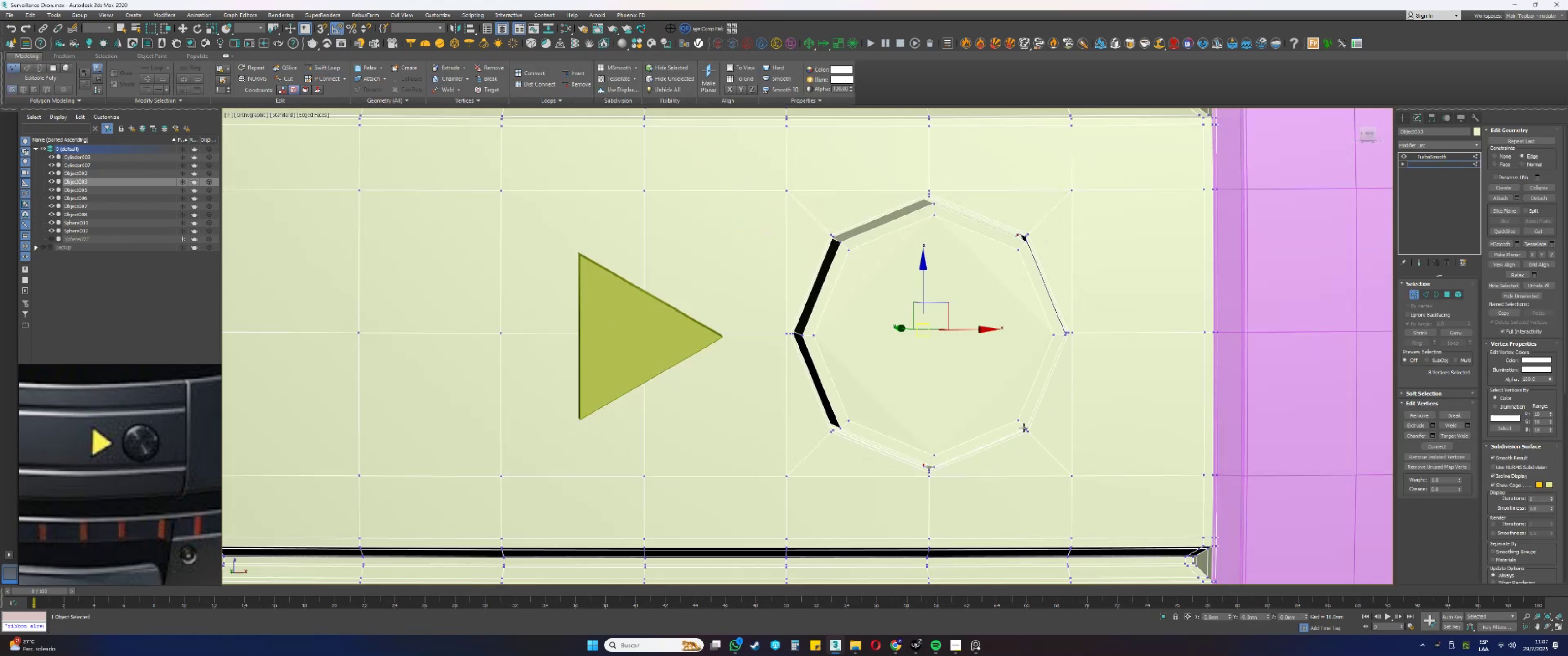 
left_click([1024, 427])
 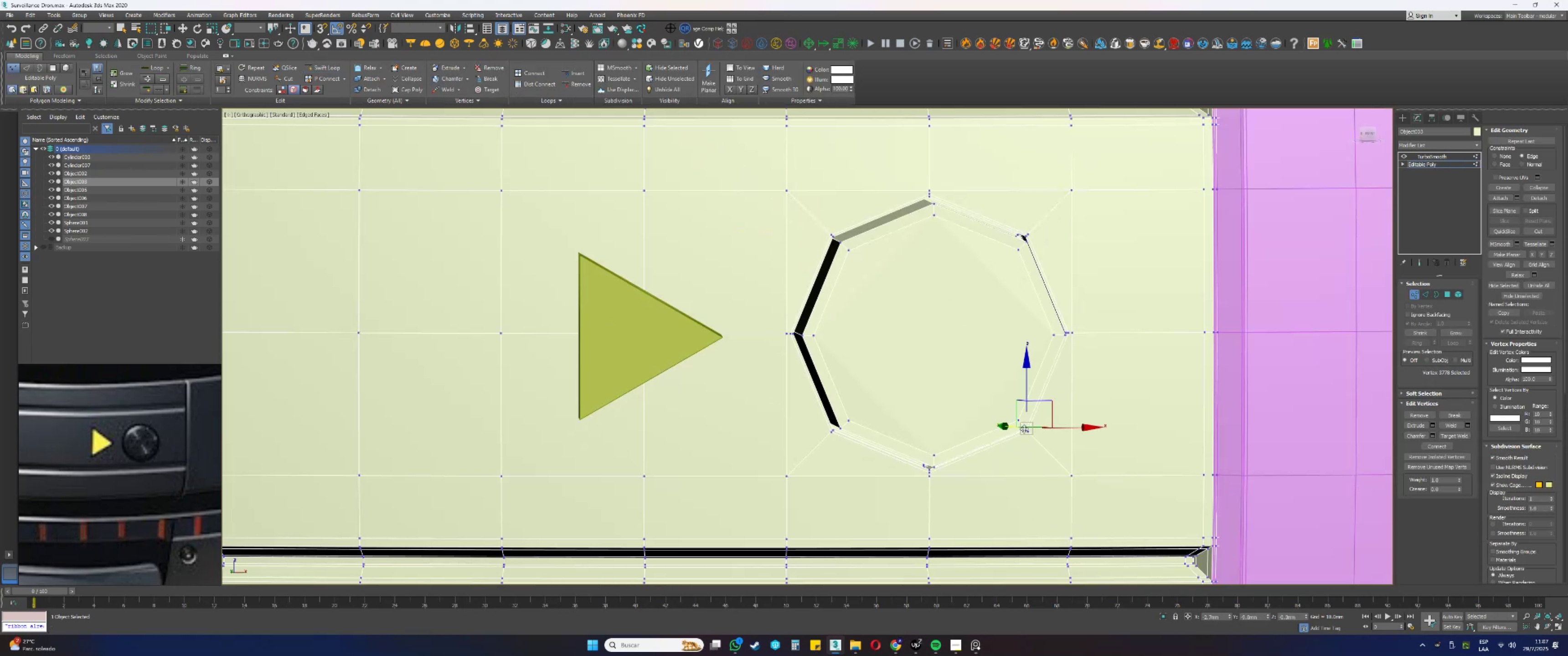 
hold_key(key=AltLeft, duration=0.43)
 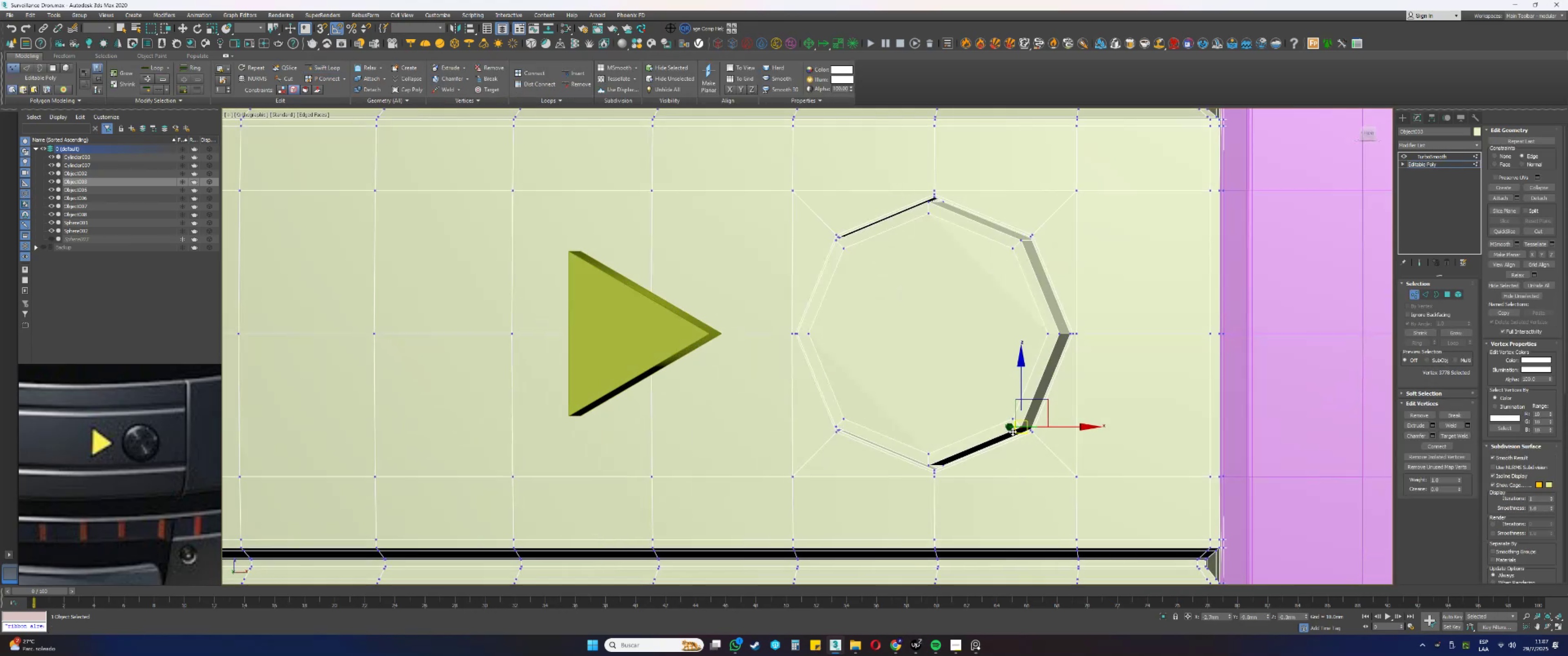 
scroll: coordinate [1027, 406], scroll_direction: up, amount: 6.0
 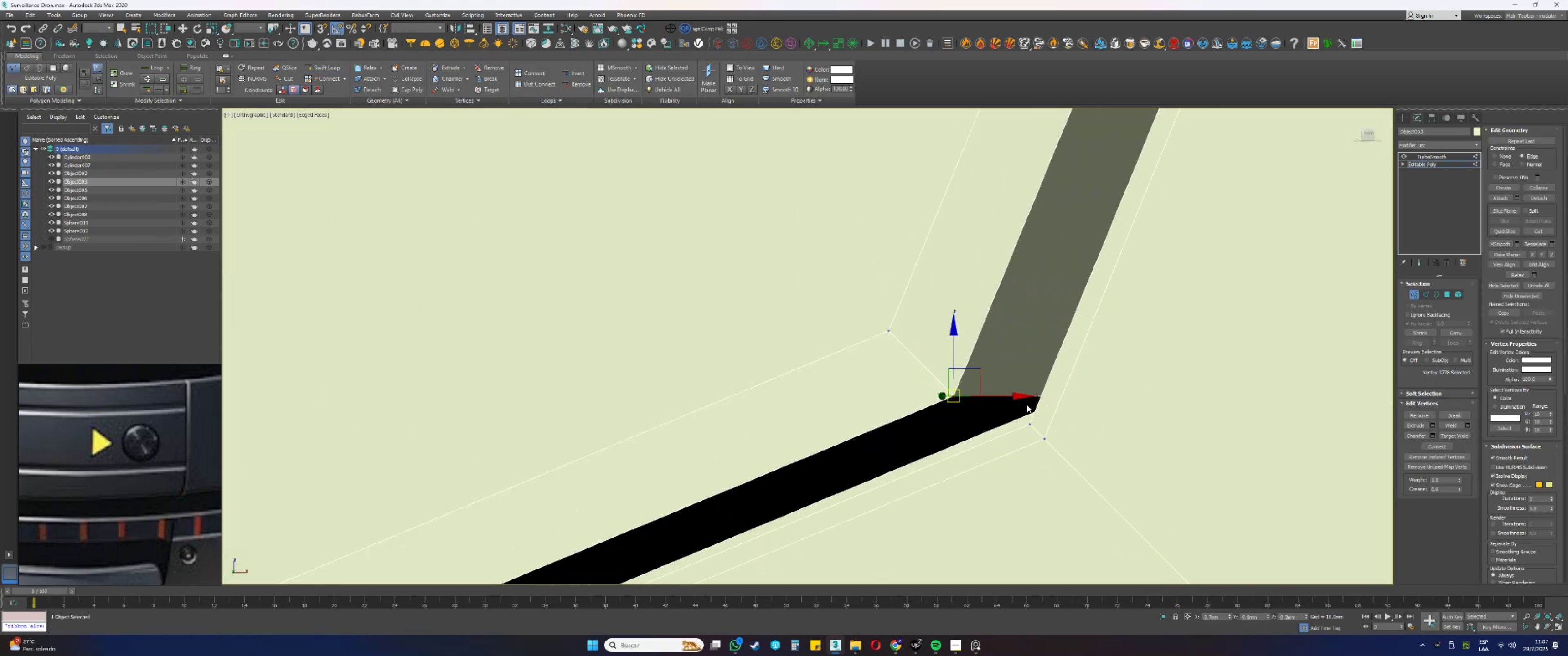 
hold_key(key=AltLeft, duration=1.53)
 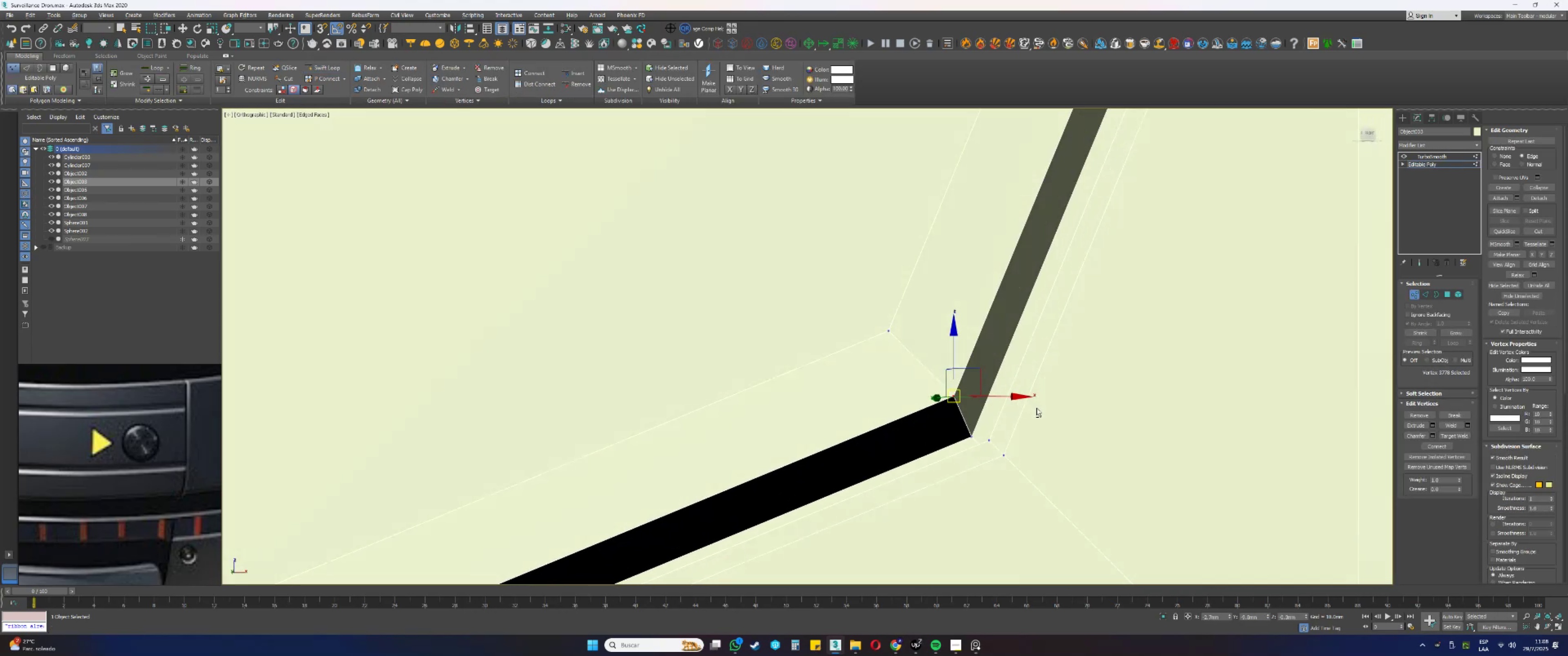 
key(Alt+AltLeft)
 